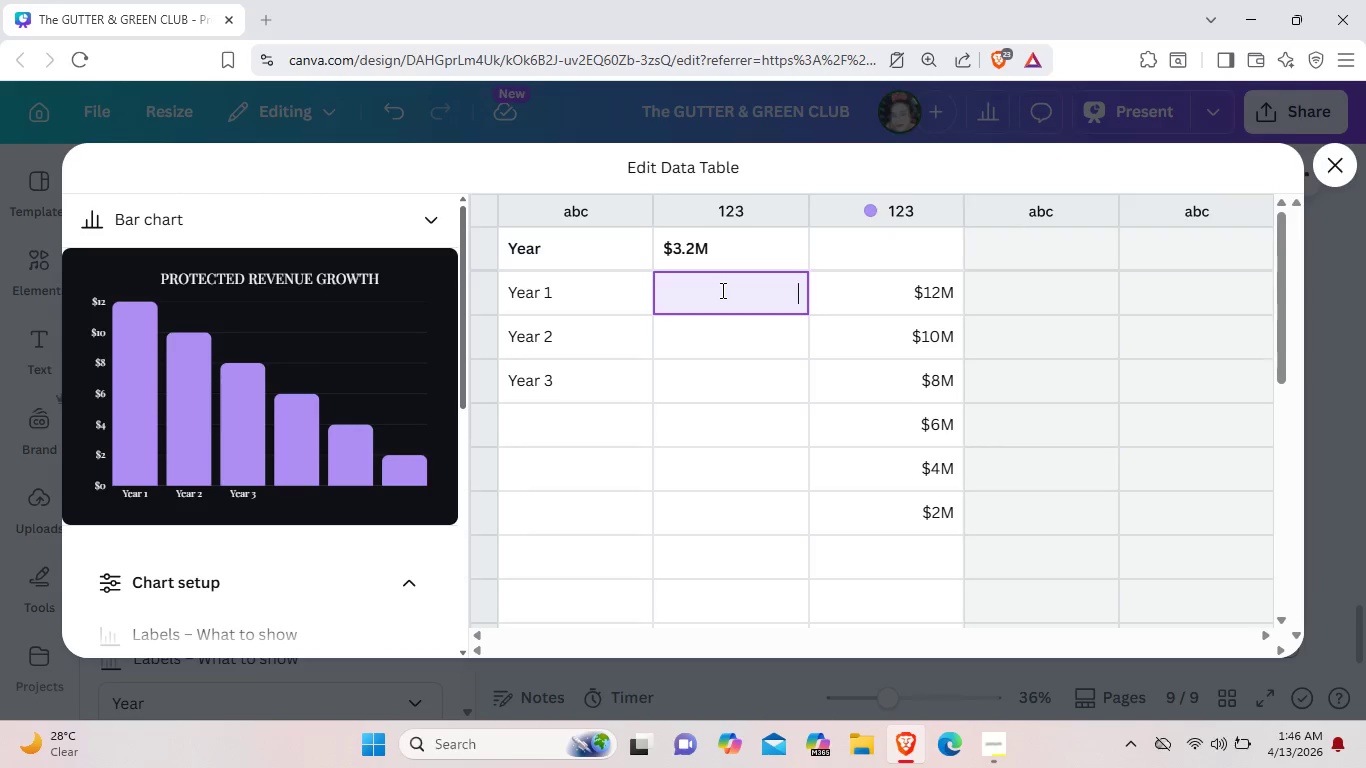 
wait(10.45)
 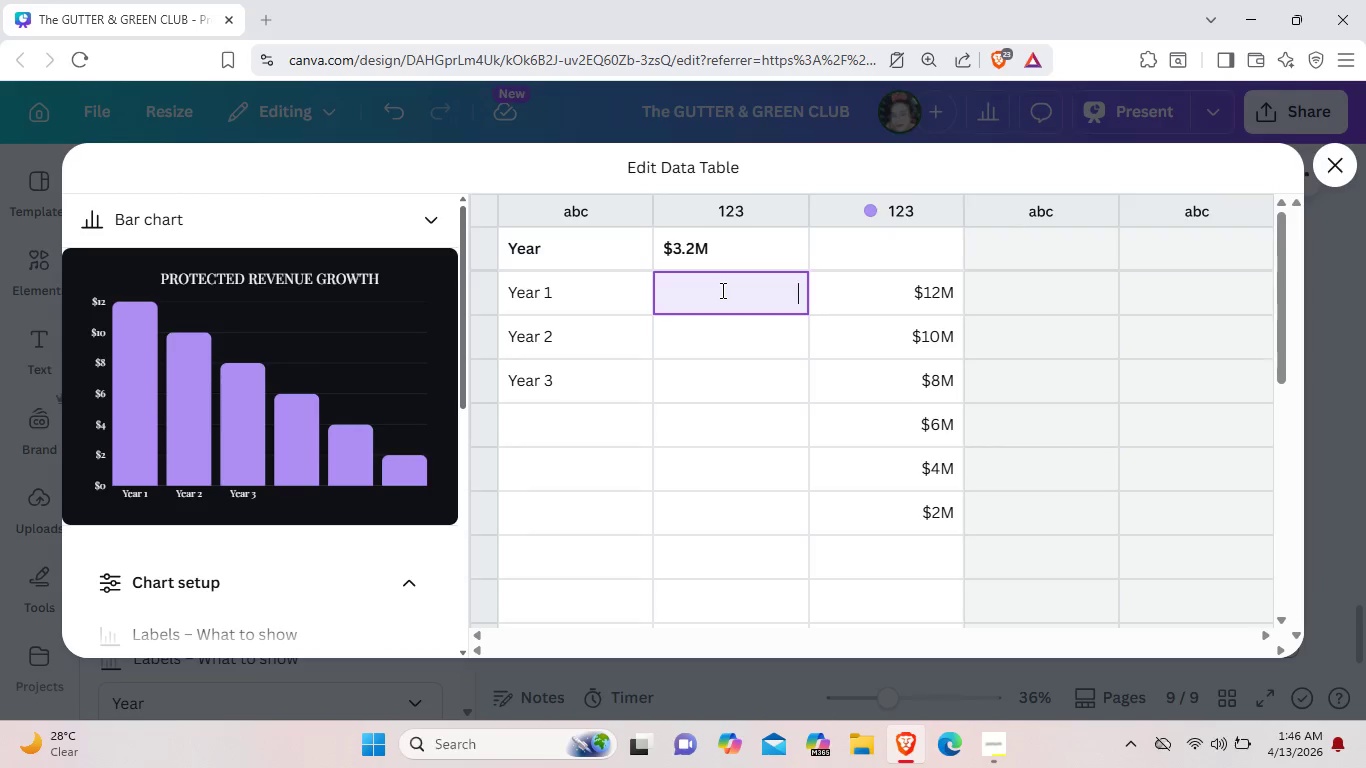 
type($6.8M)
 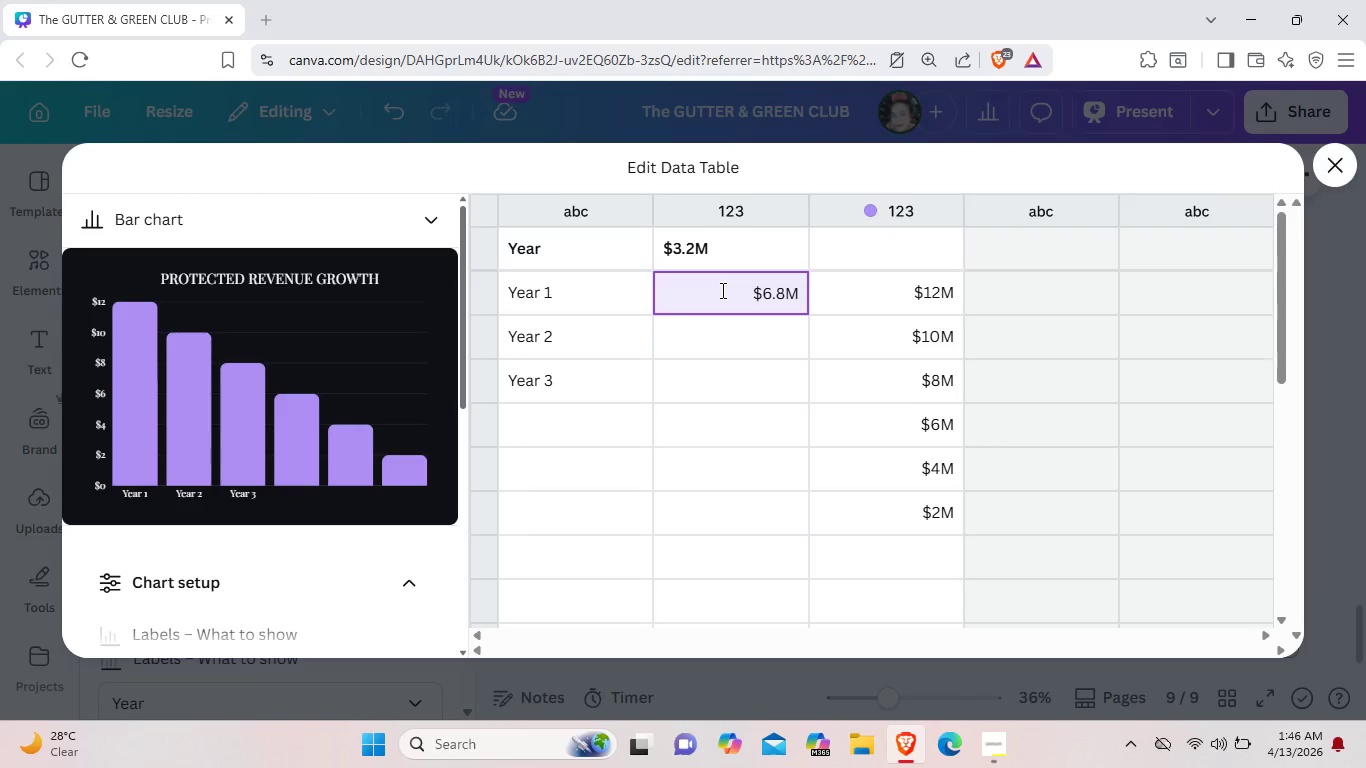 
double_click([713, 333])
 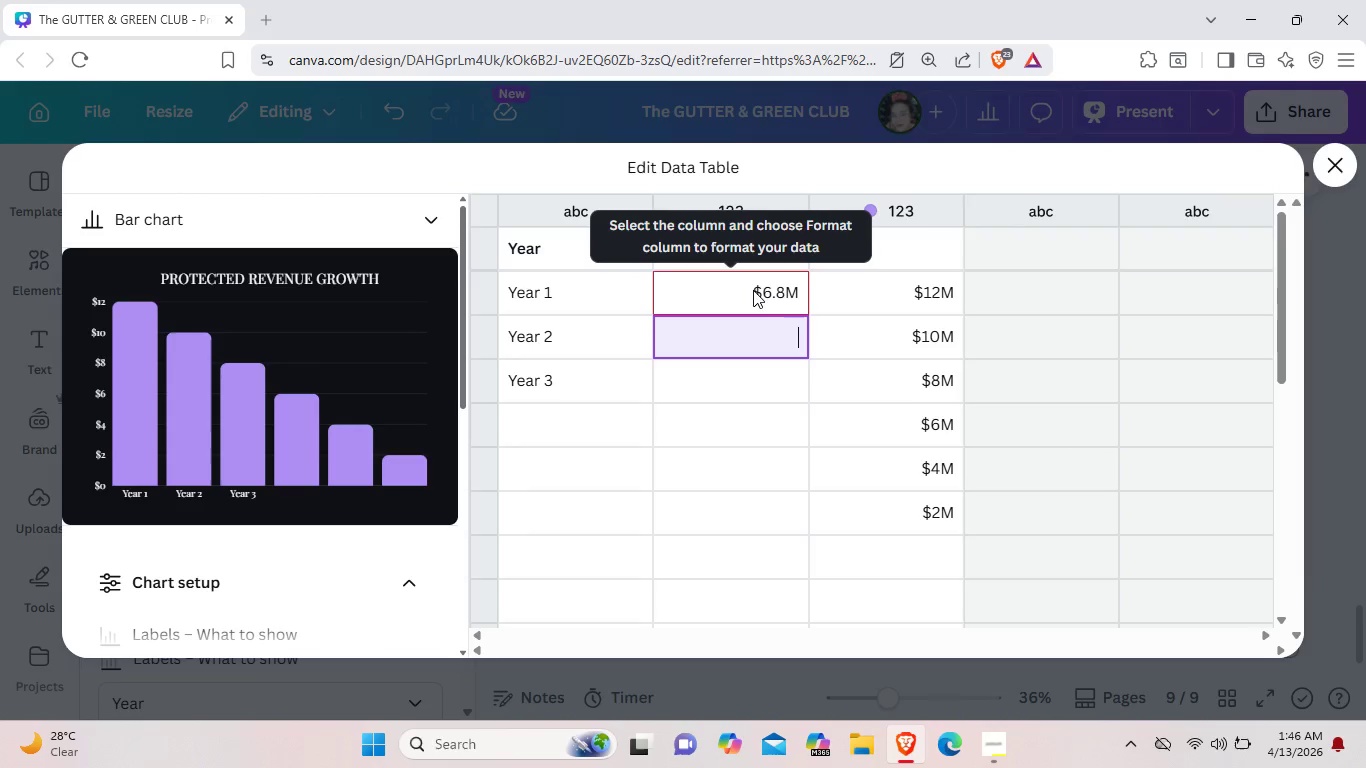 
right_click([720, 284])
 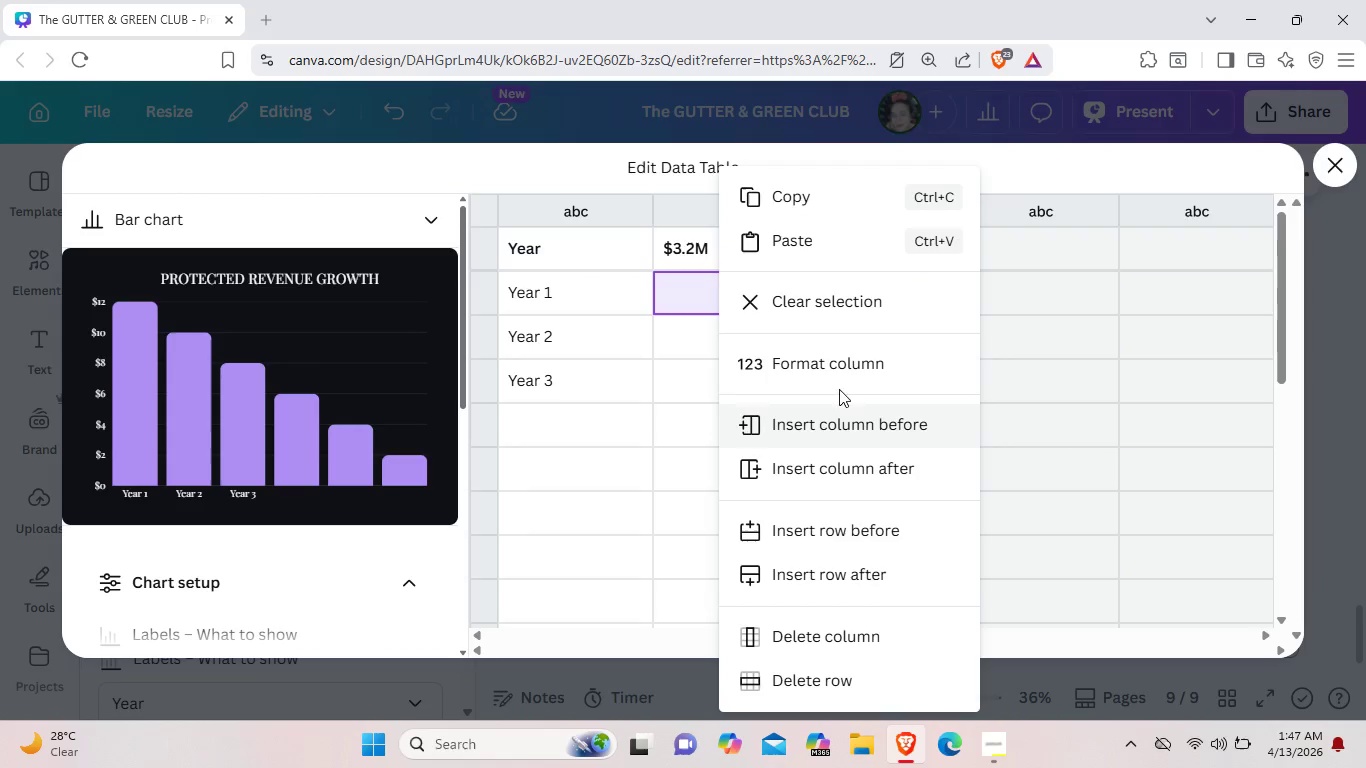 
left_click([844, 361])
 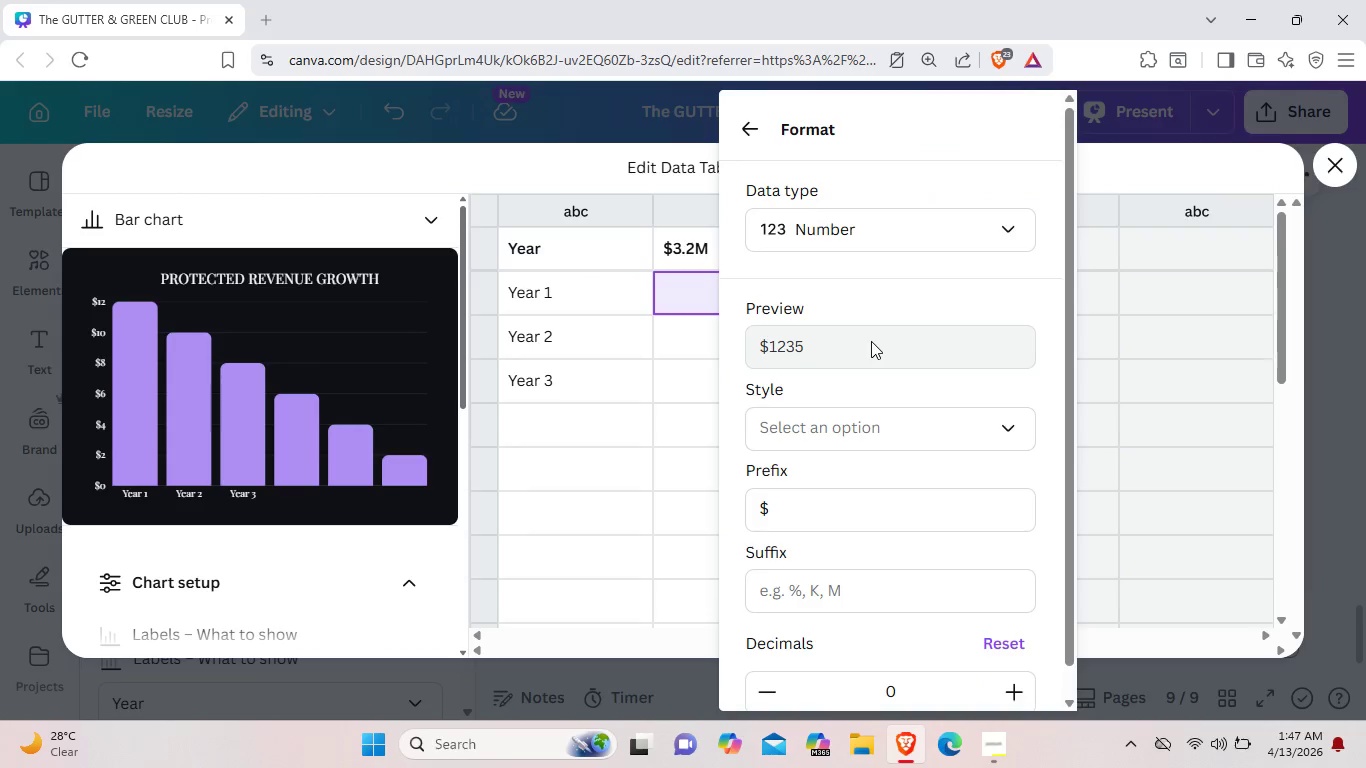 
left_click([871, 341])
 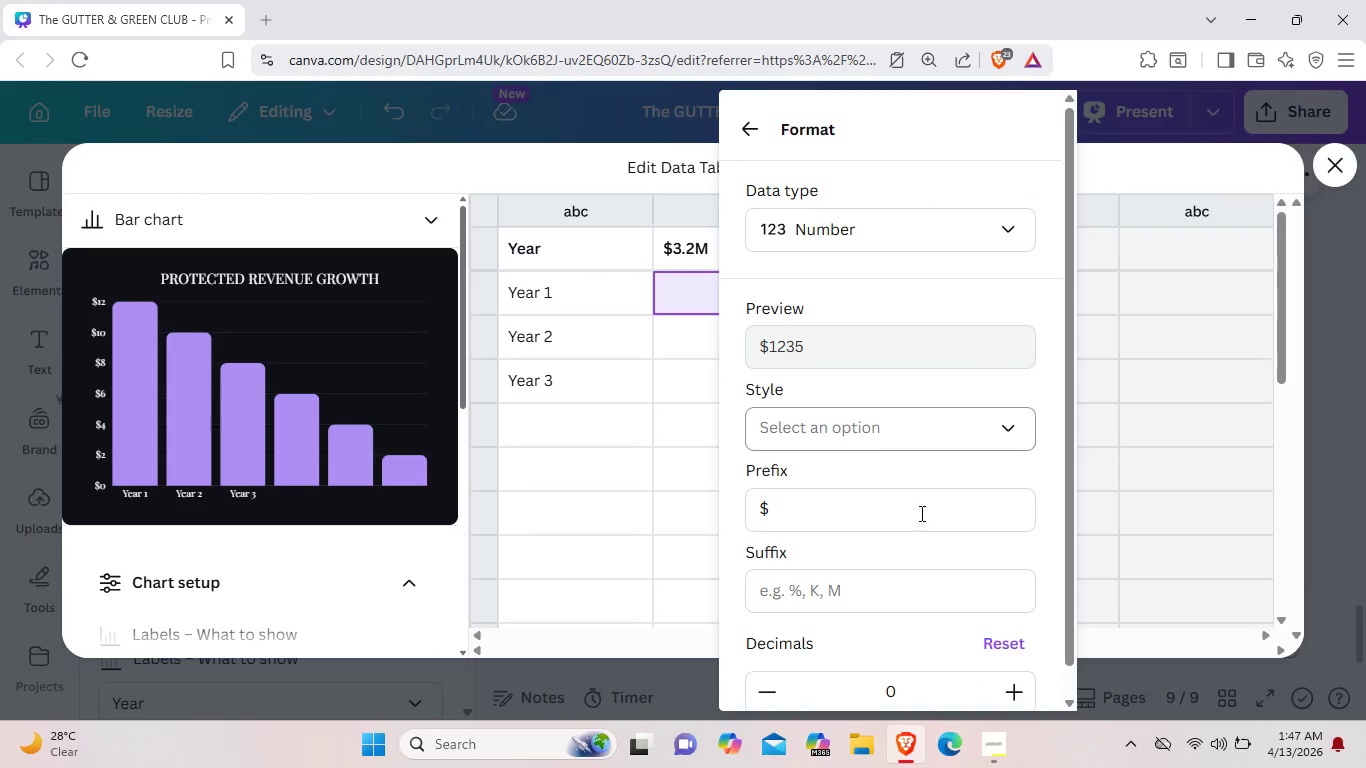 
scroll: coordinate [909, 548], scroll_direction: down, amount: 2.0
 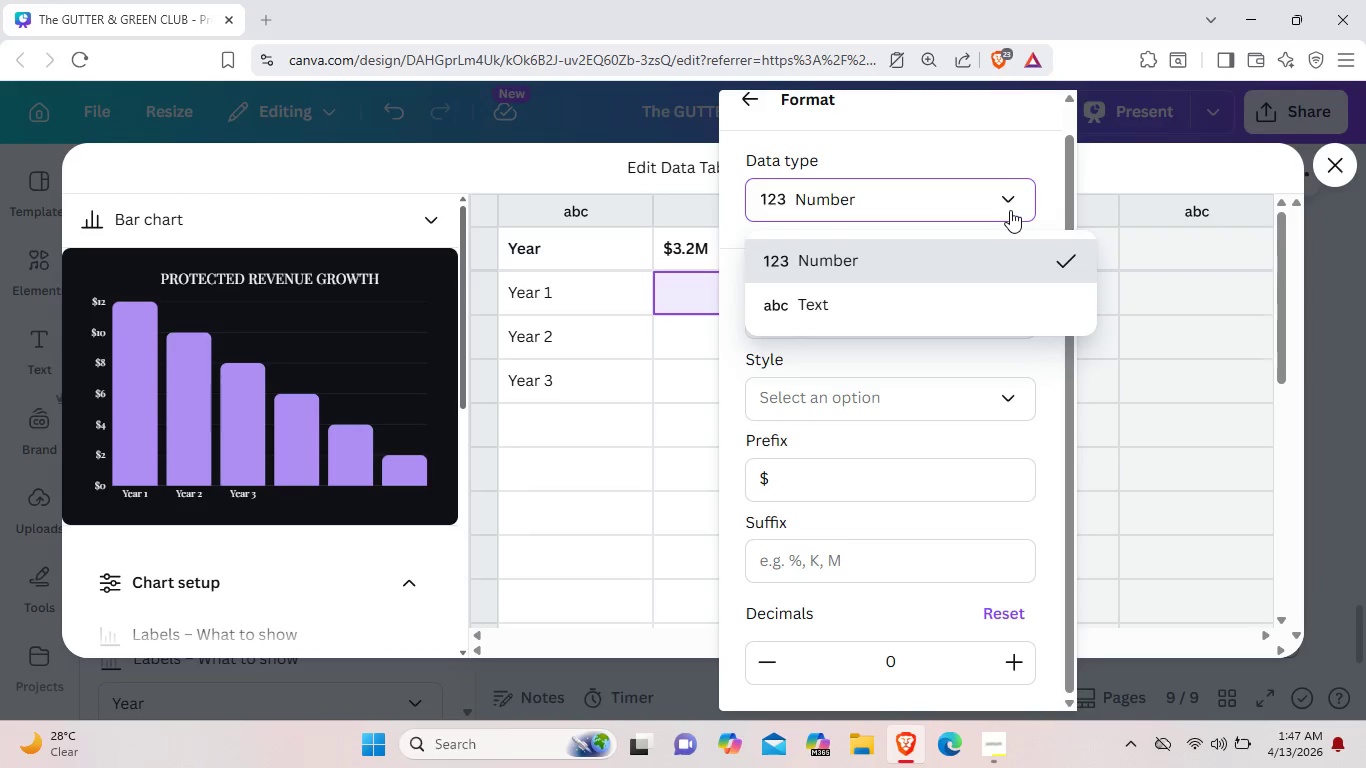 
left_click([1010, 210])
 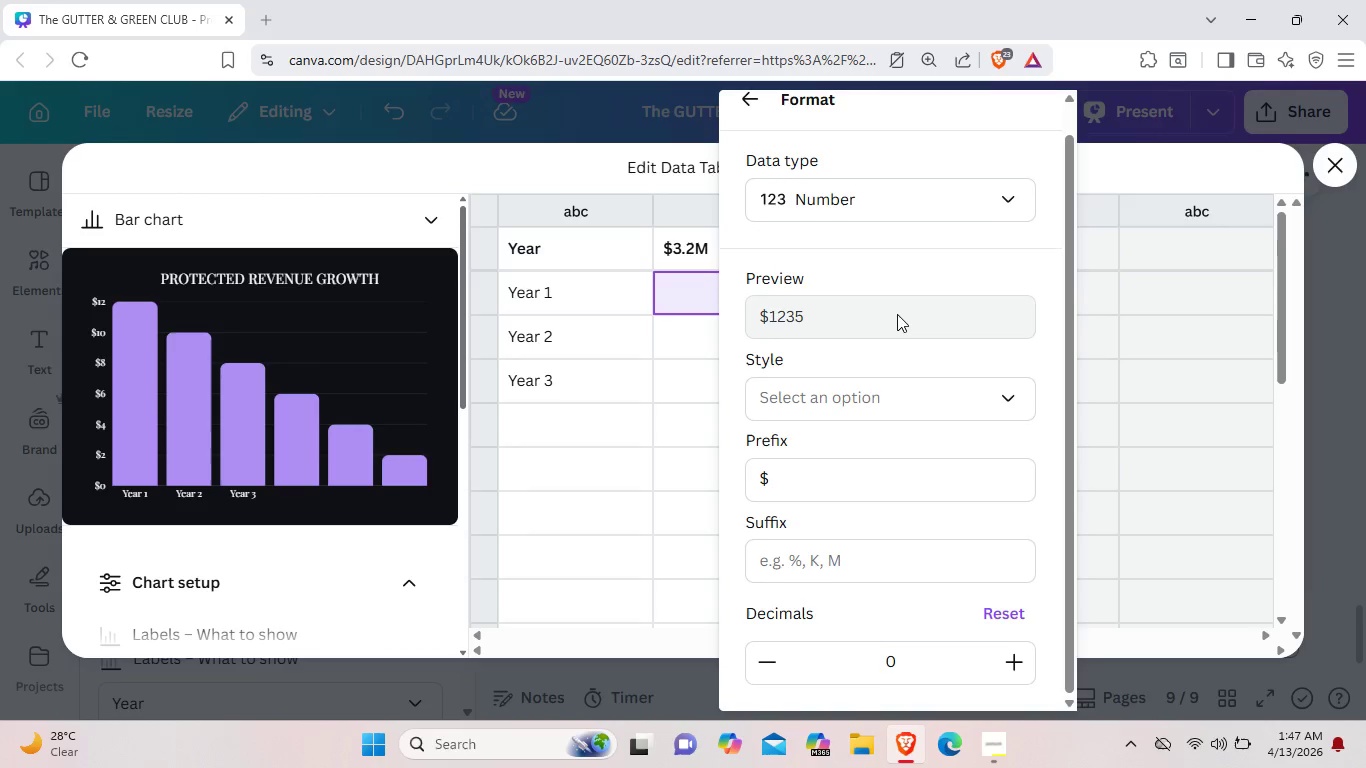 
double_click([896, 314])
 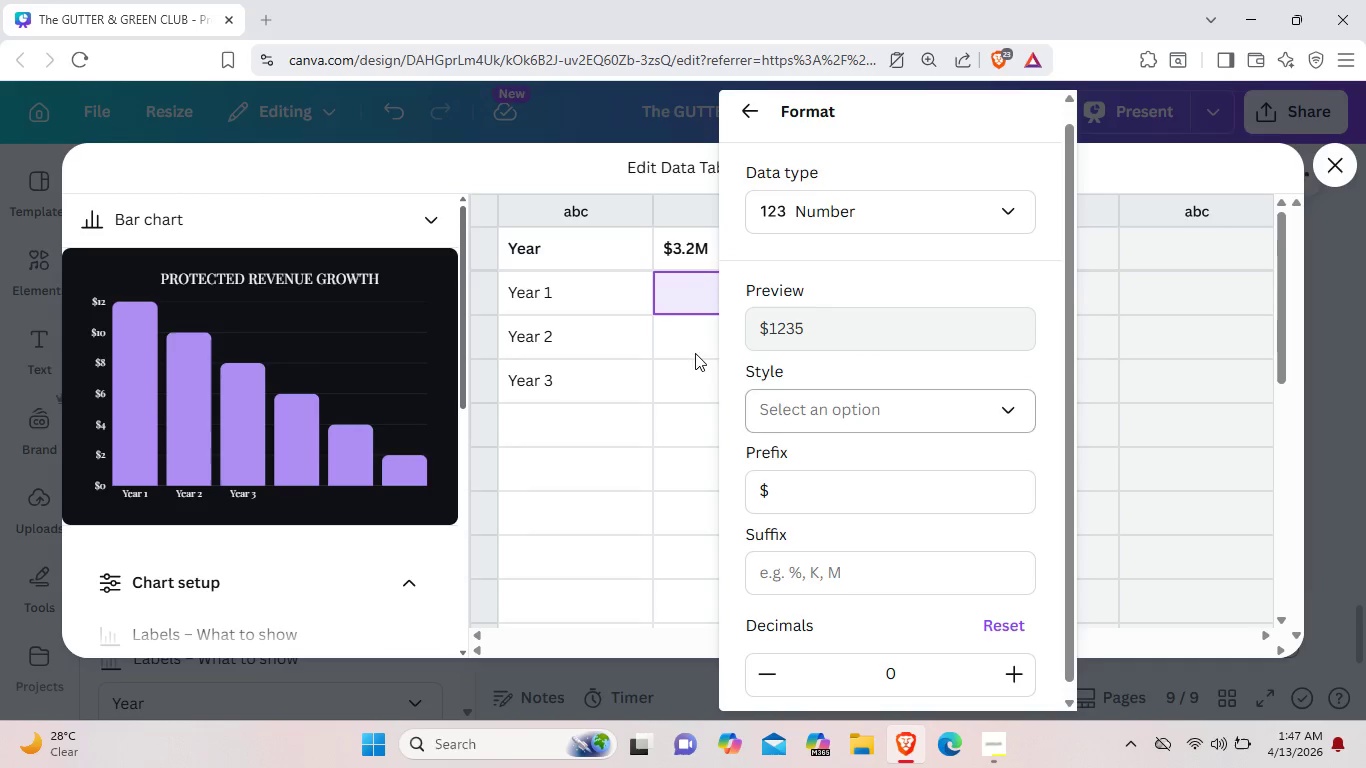 
left_click([684, 349])
 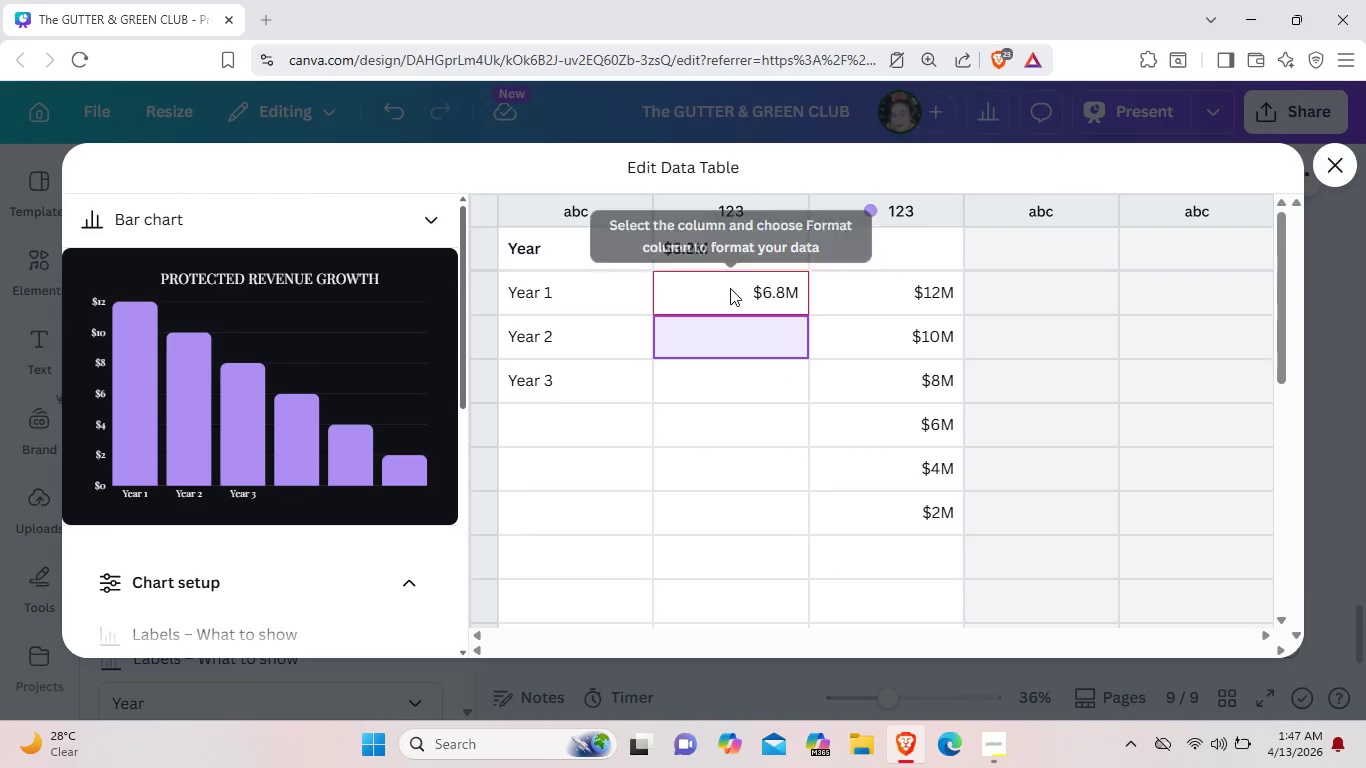 
left_click([730, 288])
 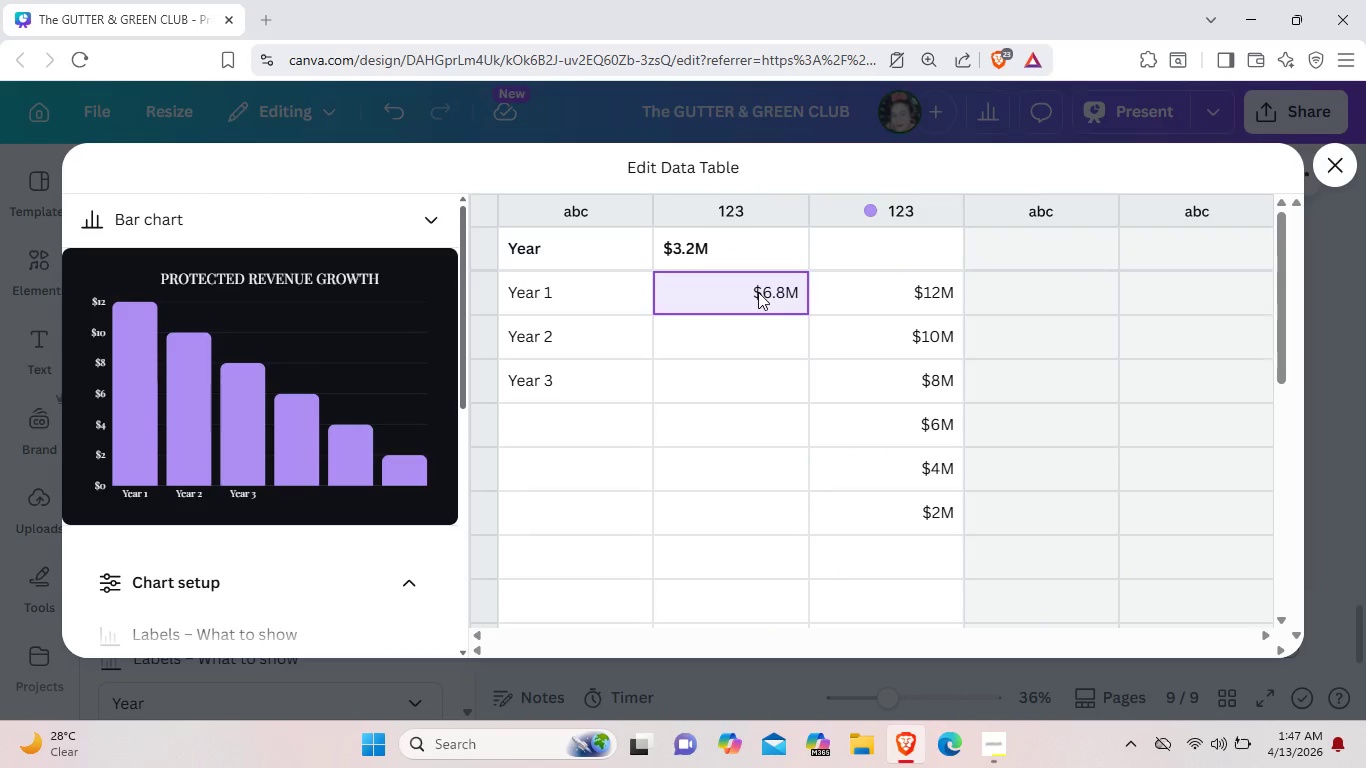 
double_click([758, 292])
 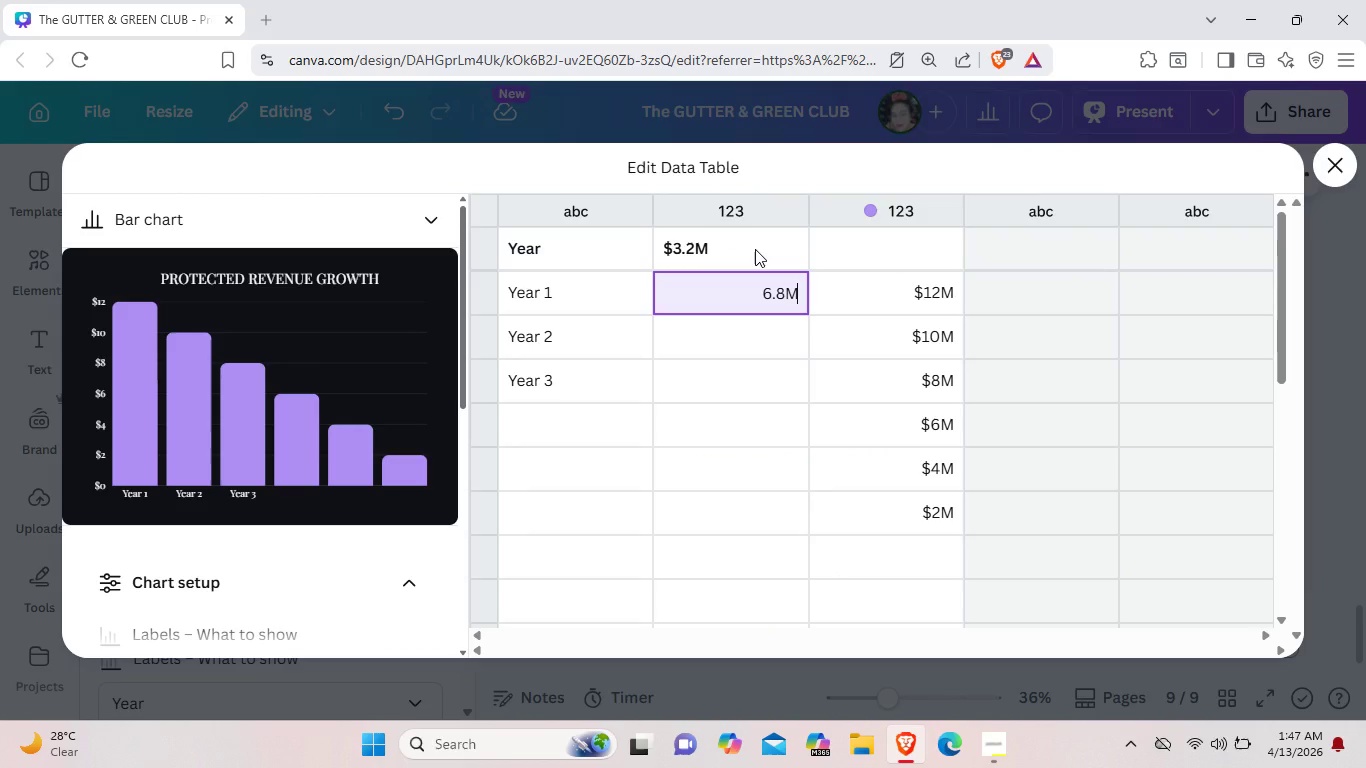 
triple_click([755, 249])
 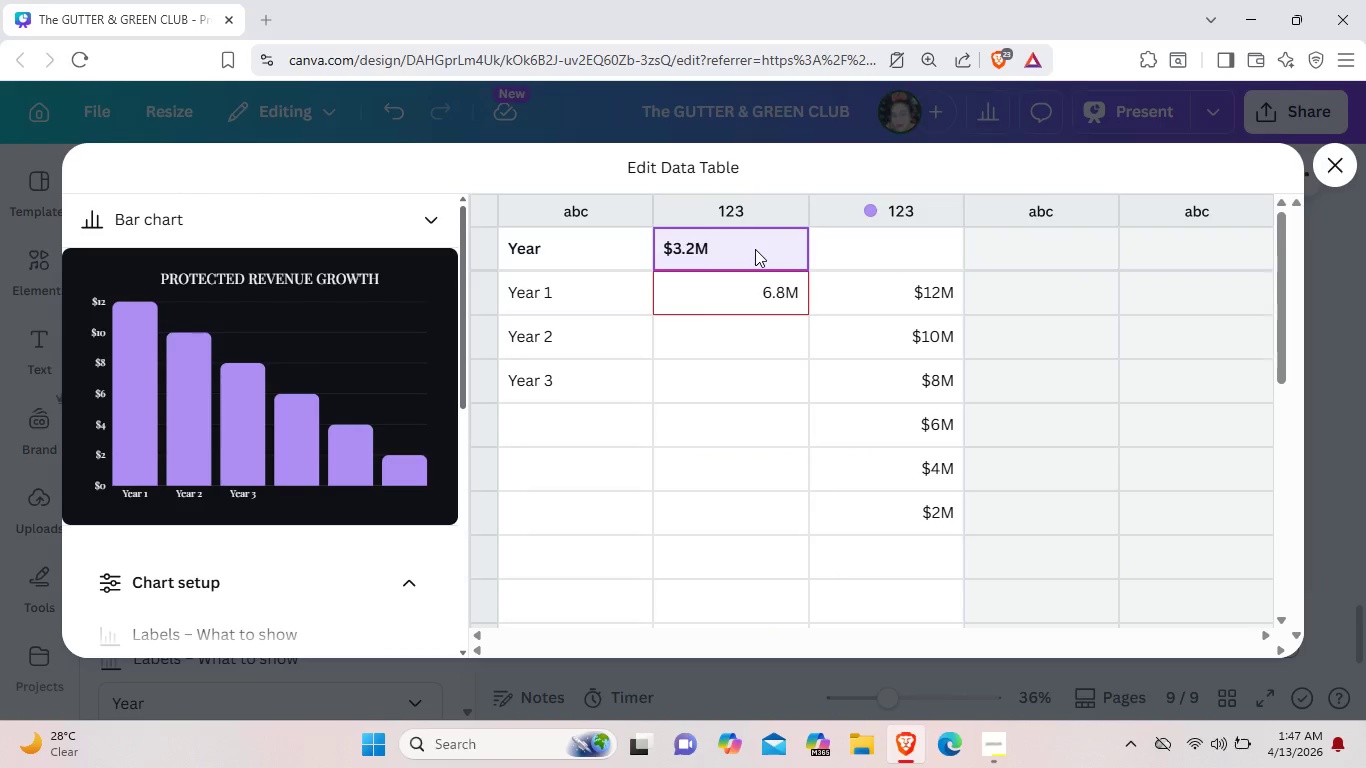 
left_click([755, 249])
 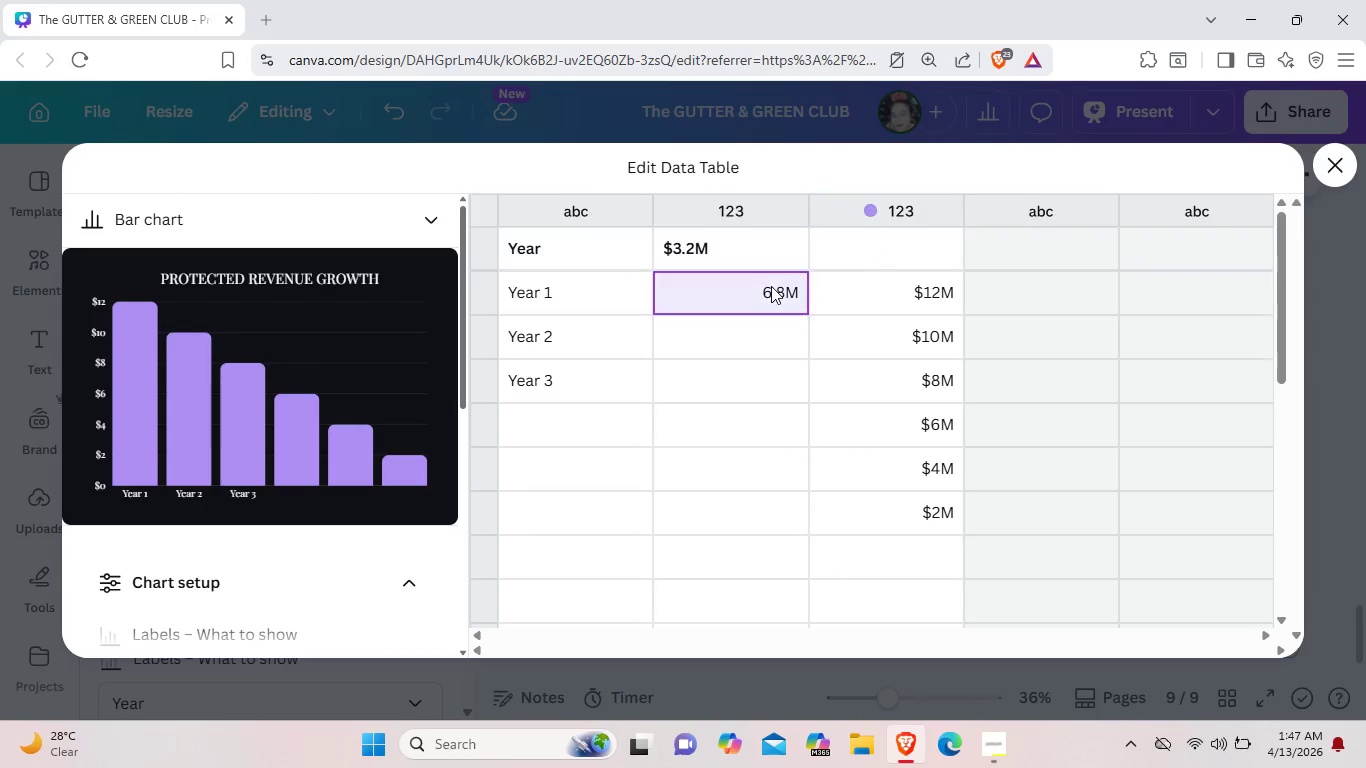 
double_click([771, 286])
 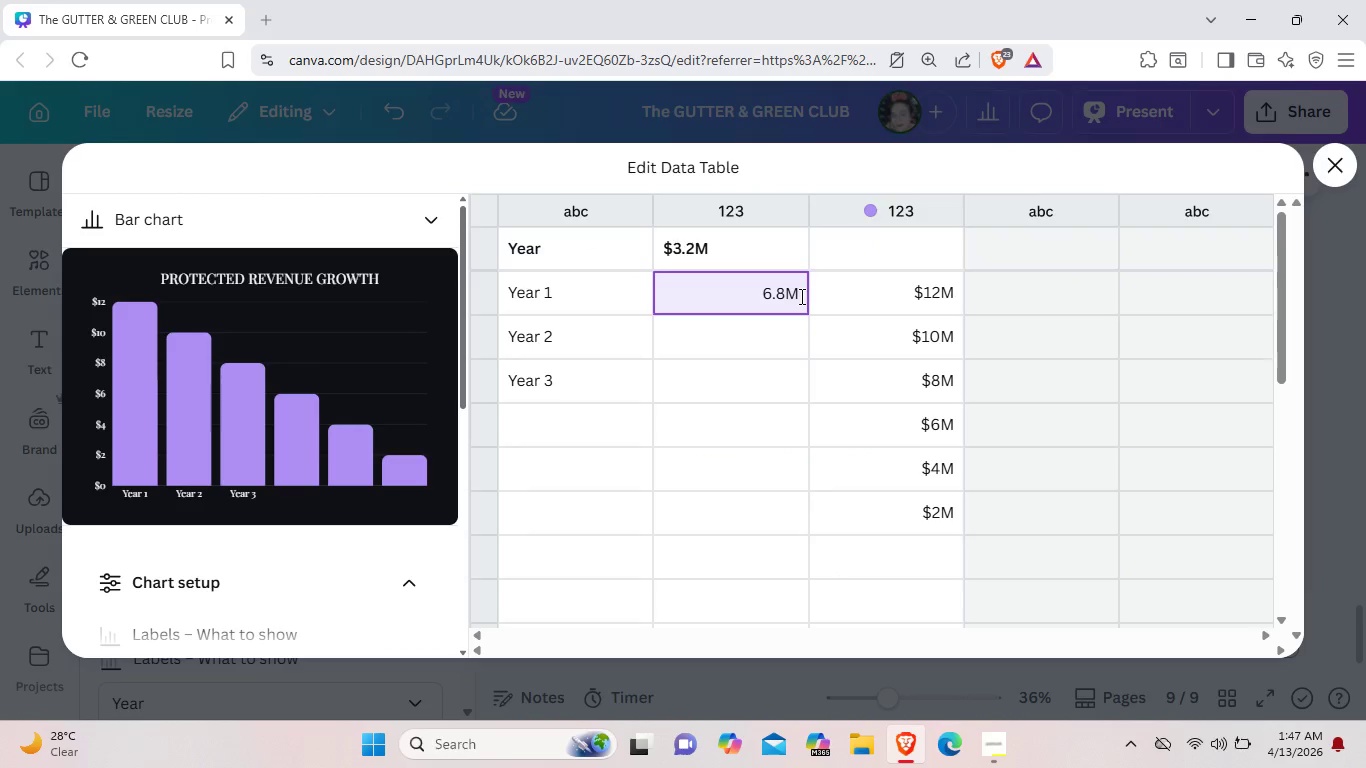 
left_click_drag(start_coordinate=[800, 296], to_coordinate=[734, 296])
 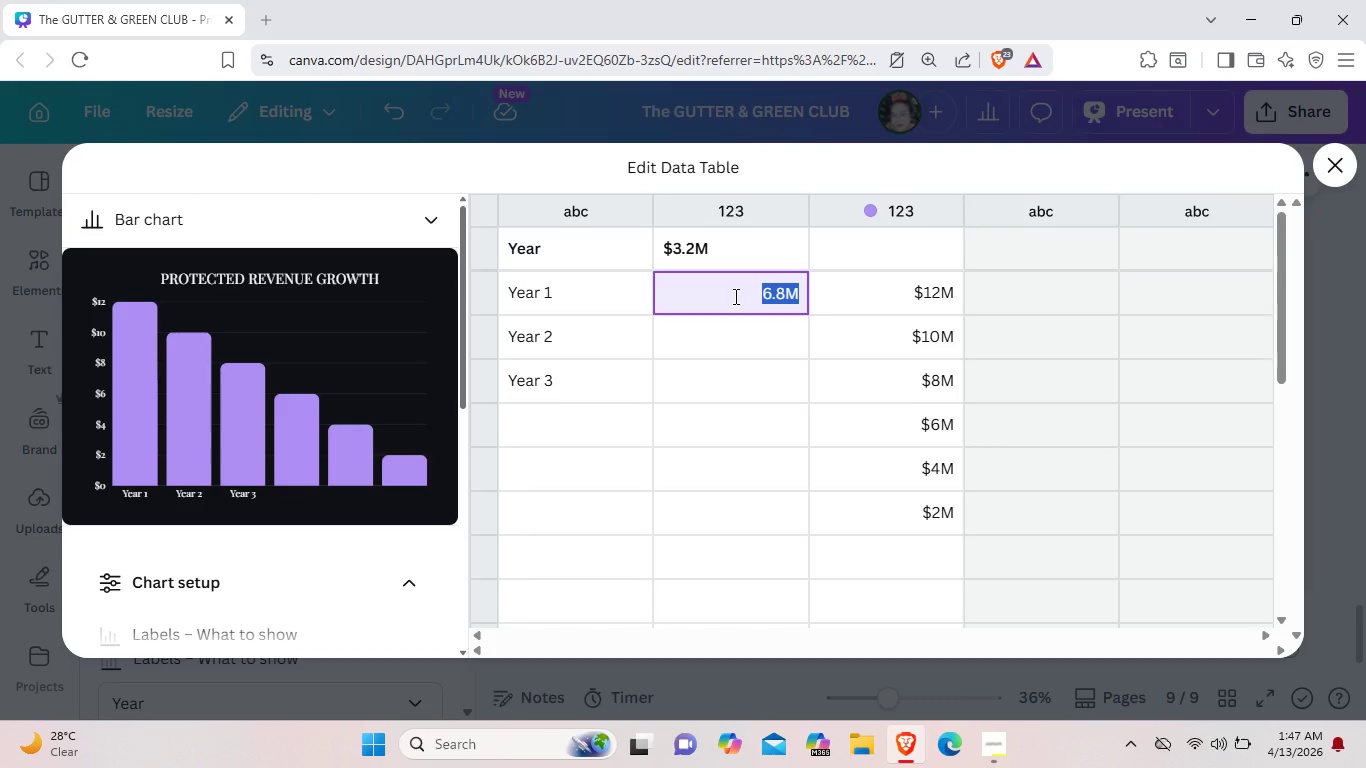 
key(Backspace)
 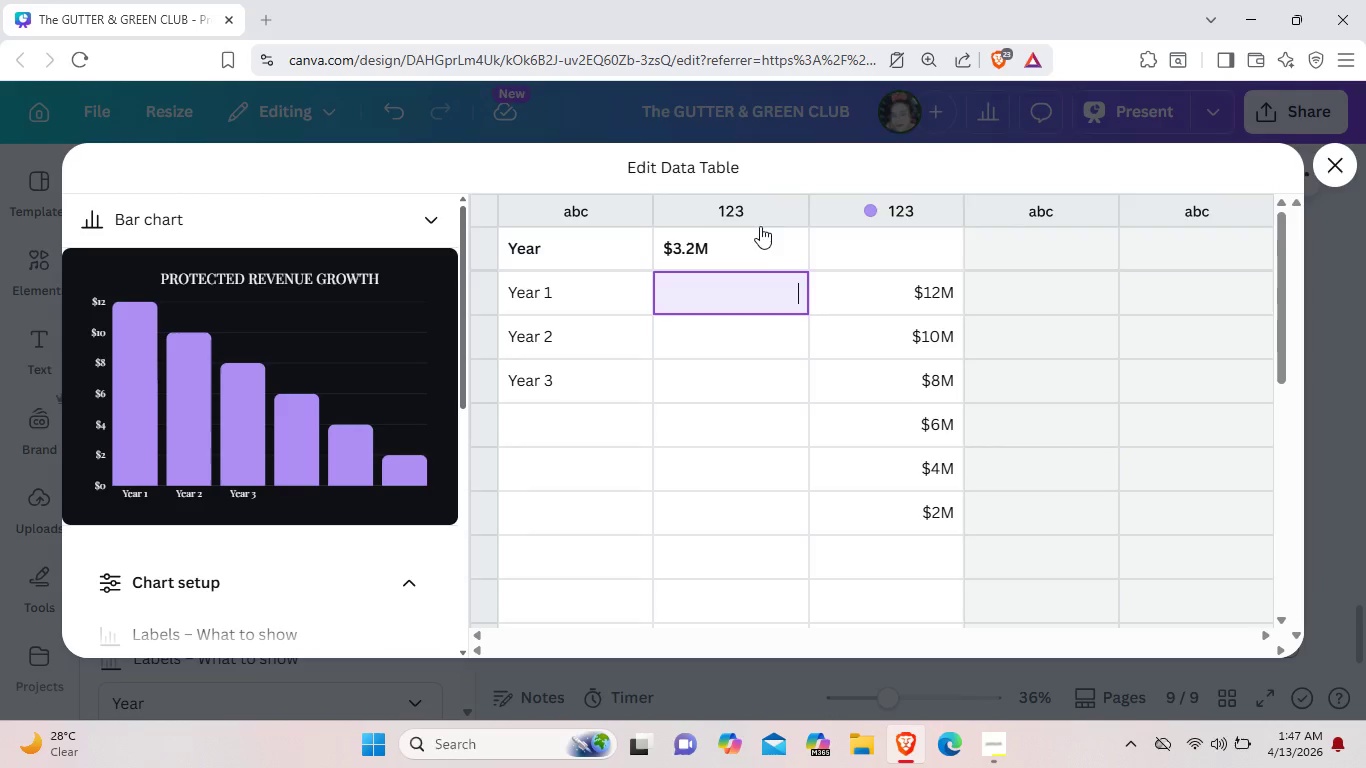 
left_click([756, 253])
 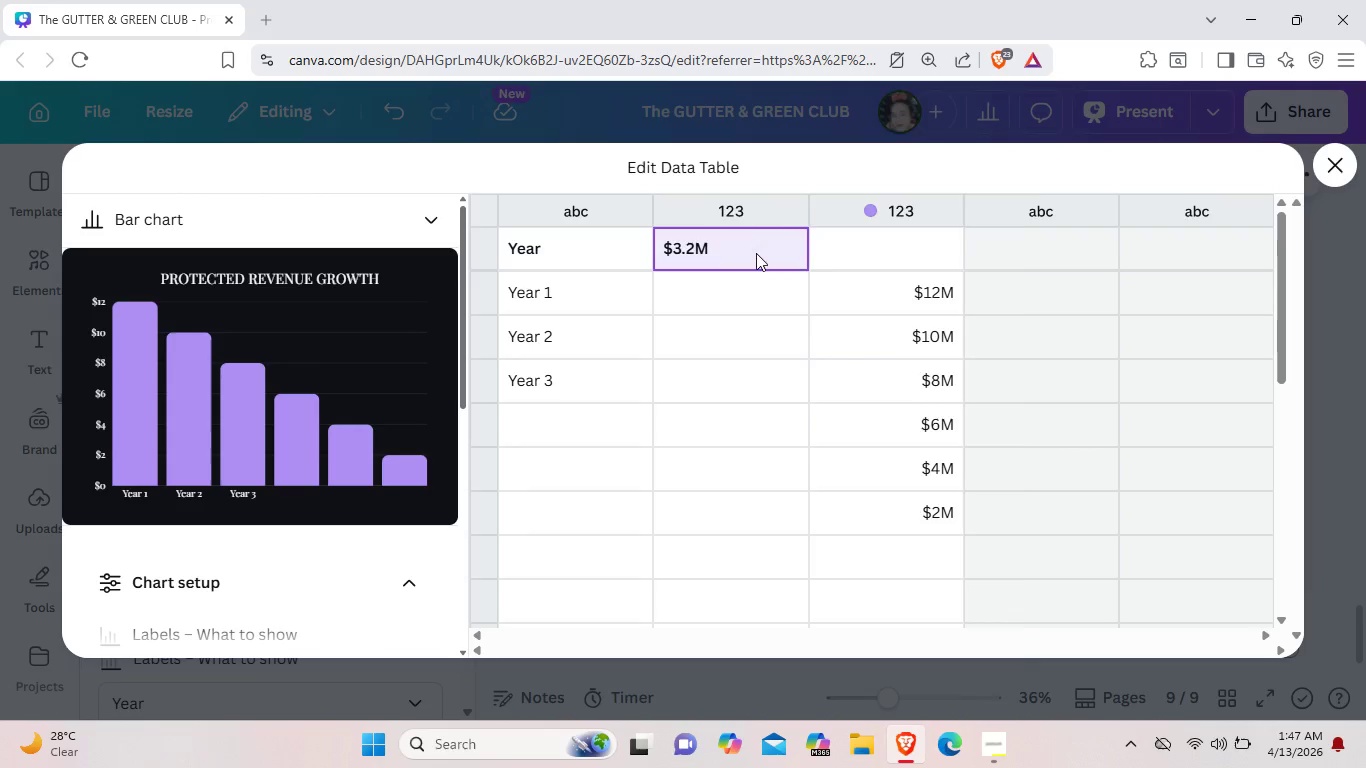 
right_click([756, 253])
 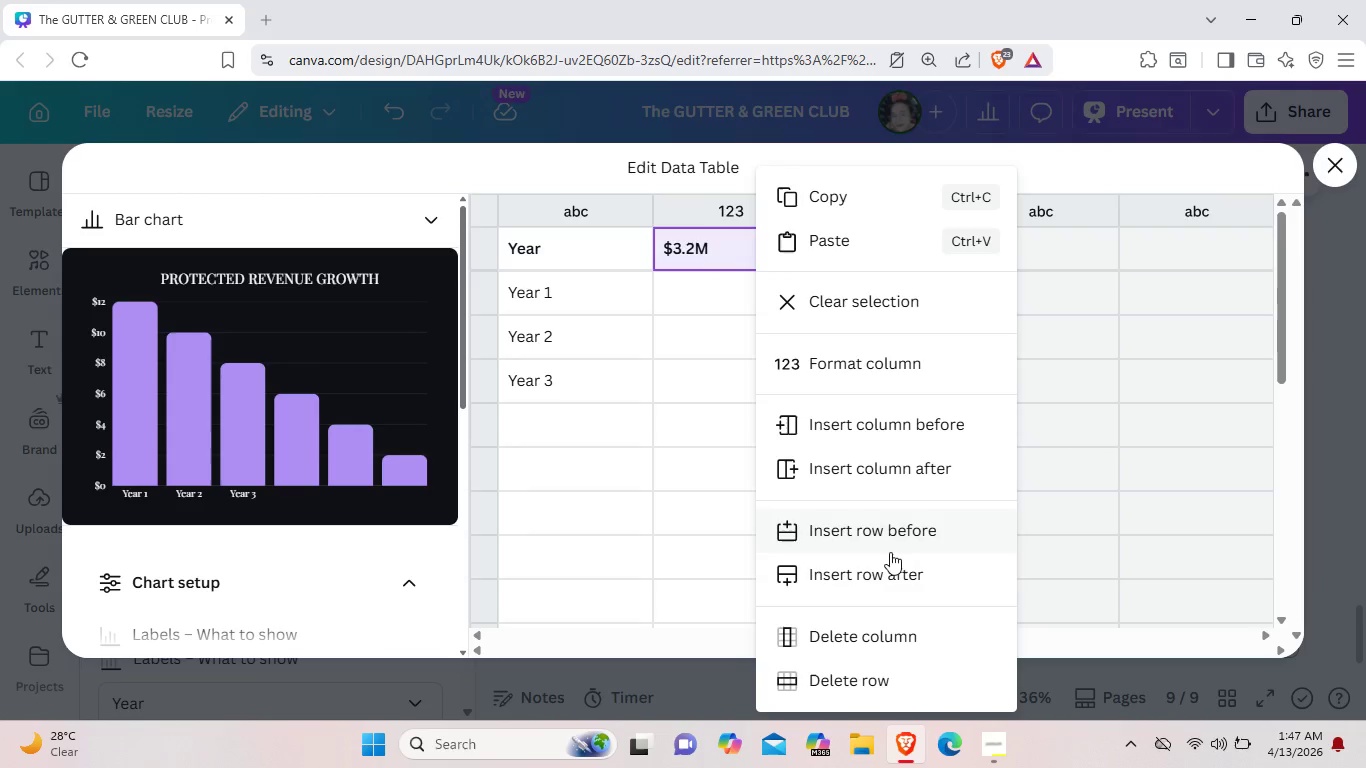 
scroll: coordinate [874, 566], scroll_direction: down, amount: 1.0
 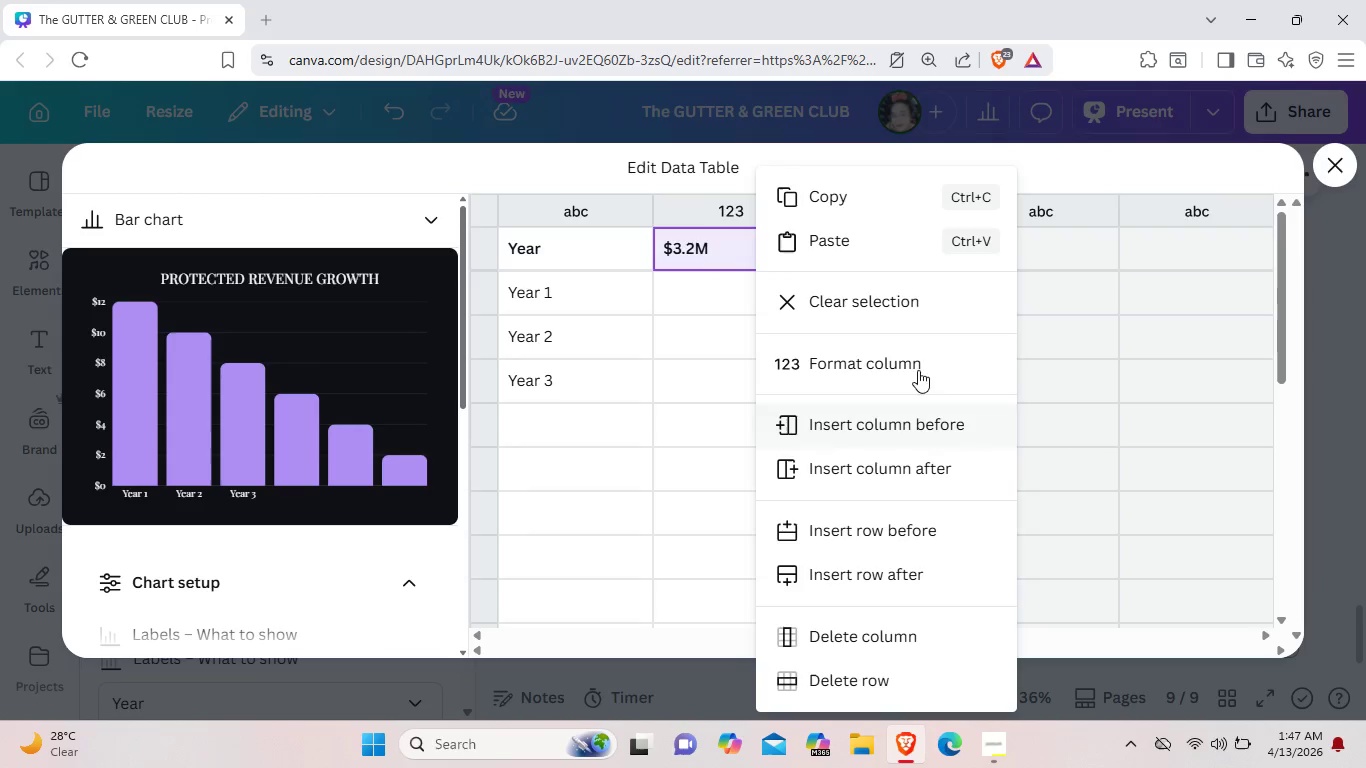 
left_click([922, 359])
 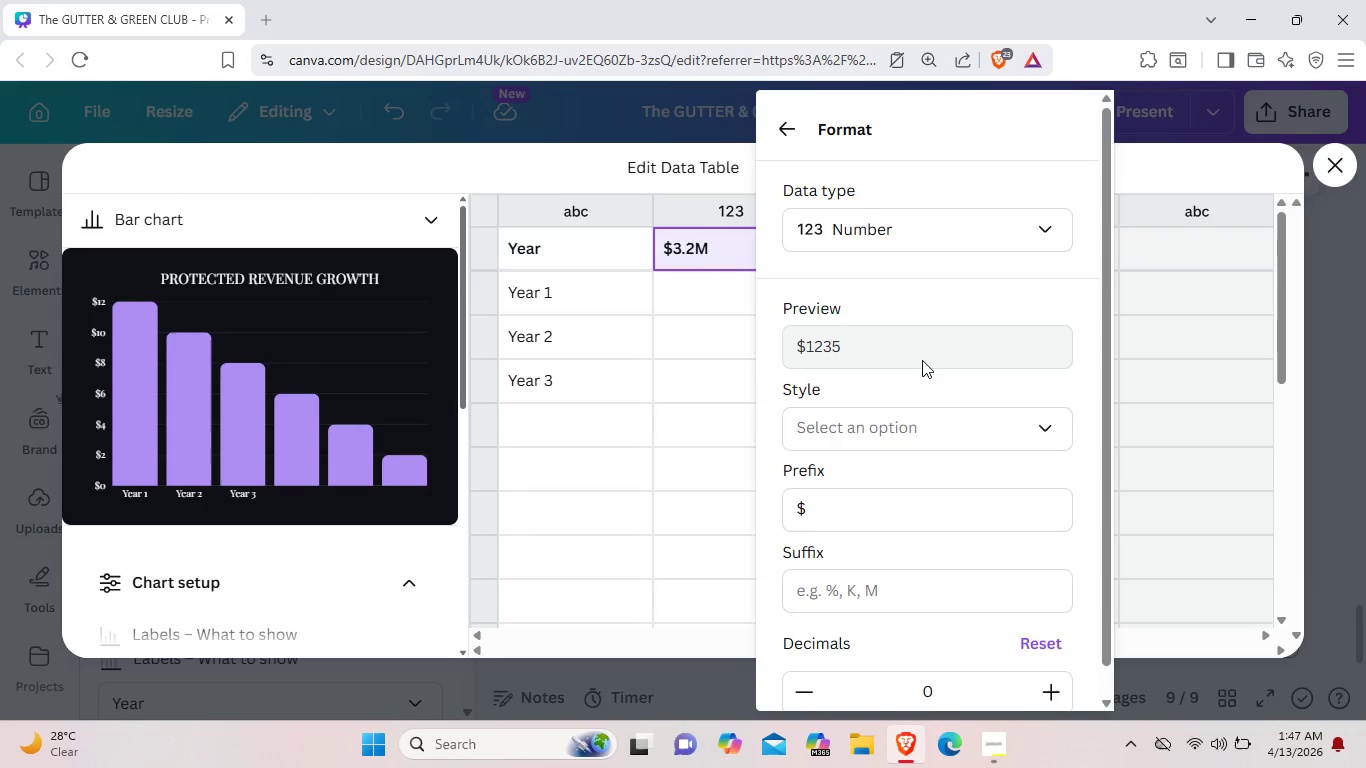 
scroll: coordinate [922, 360], scroll_direction: down, amount: 1.0
 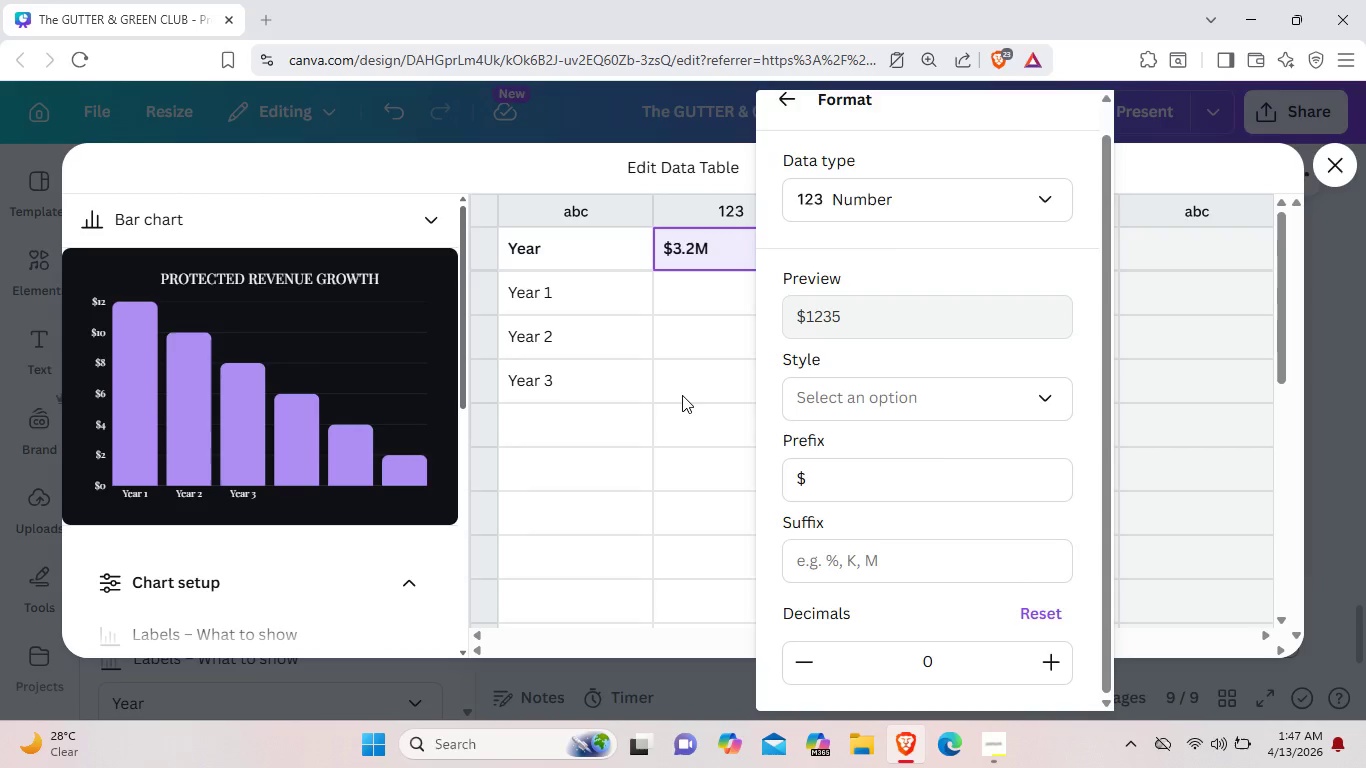 
left_click([681, 395])
 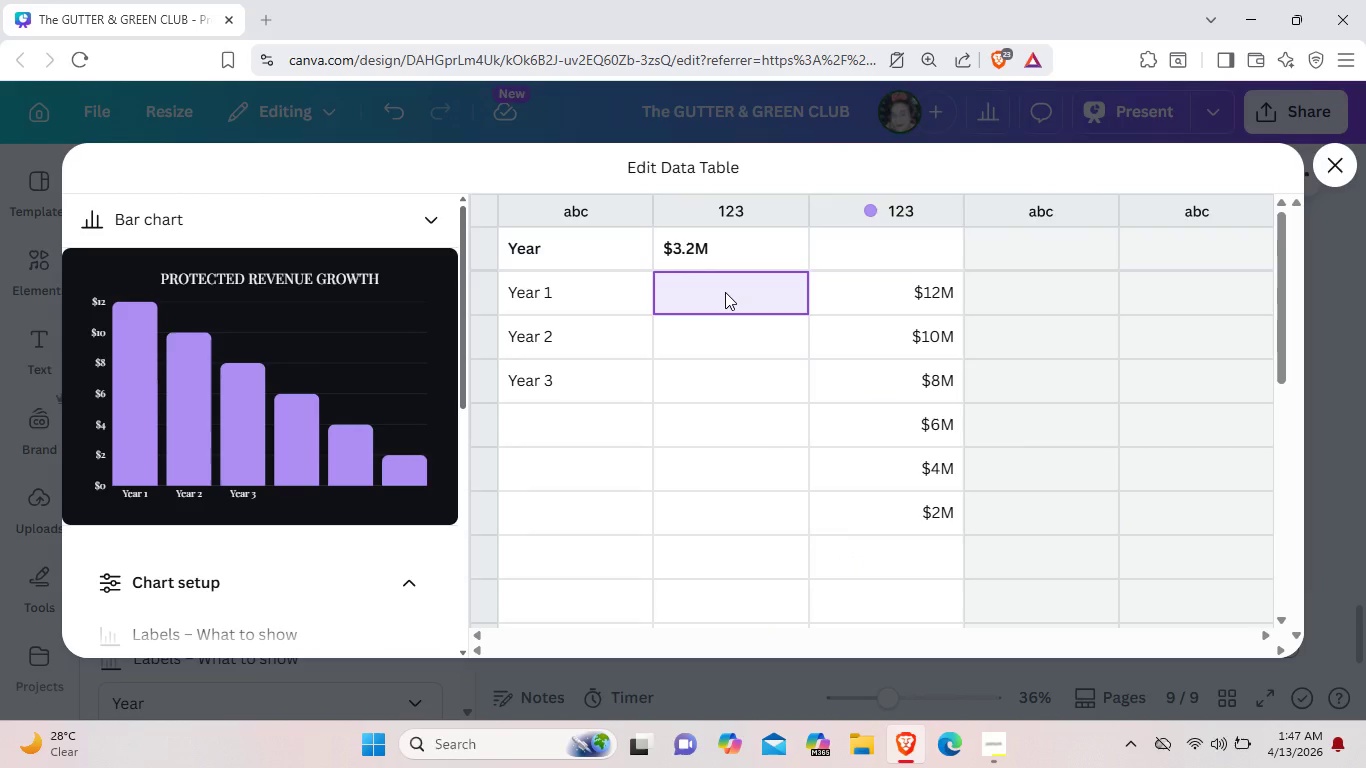 
double_click([725, 292])
 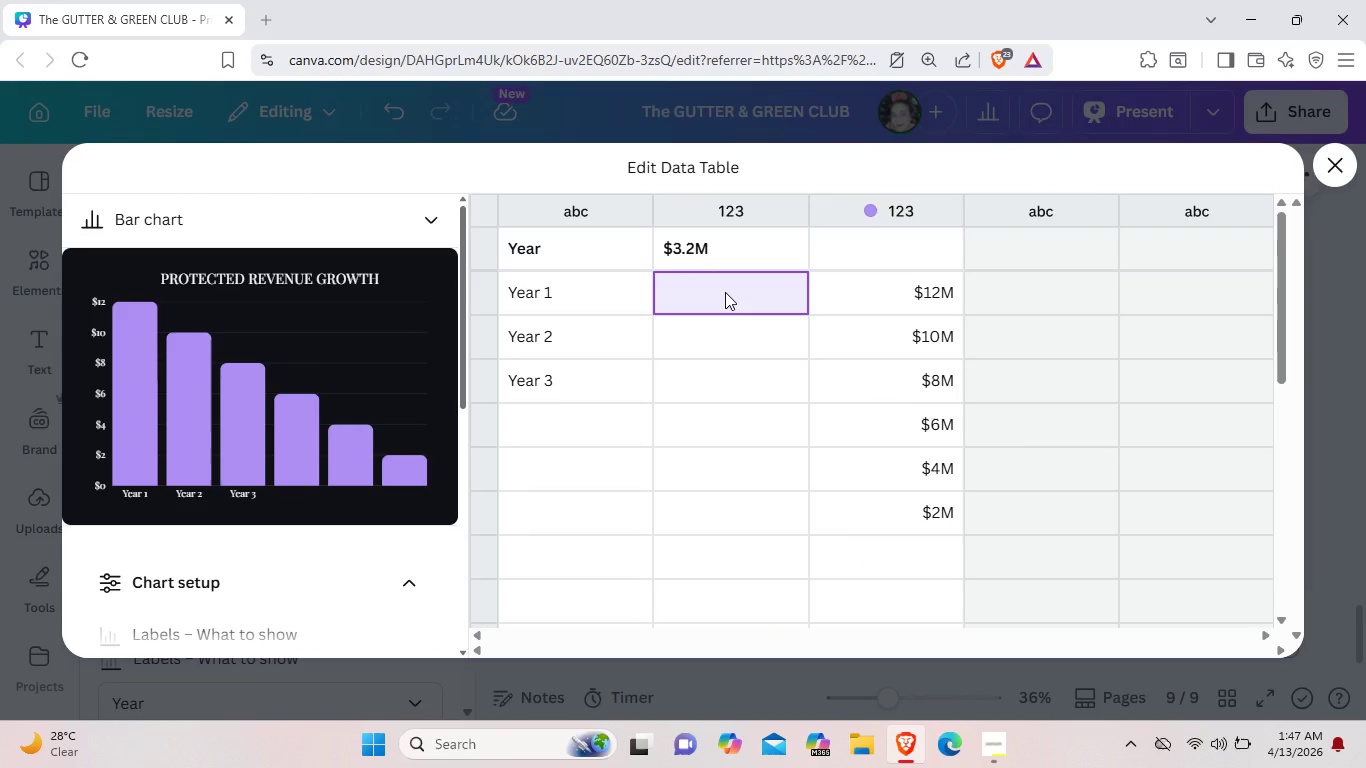 
right_click([725, 292])
 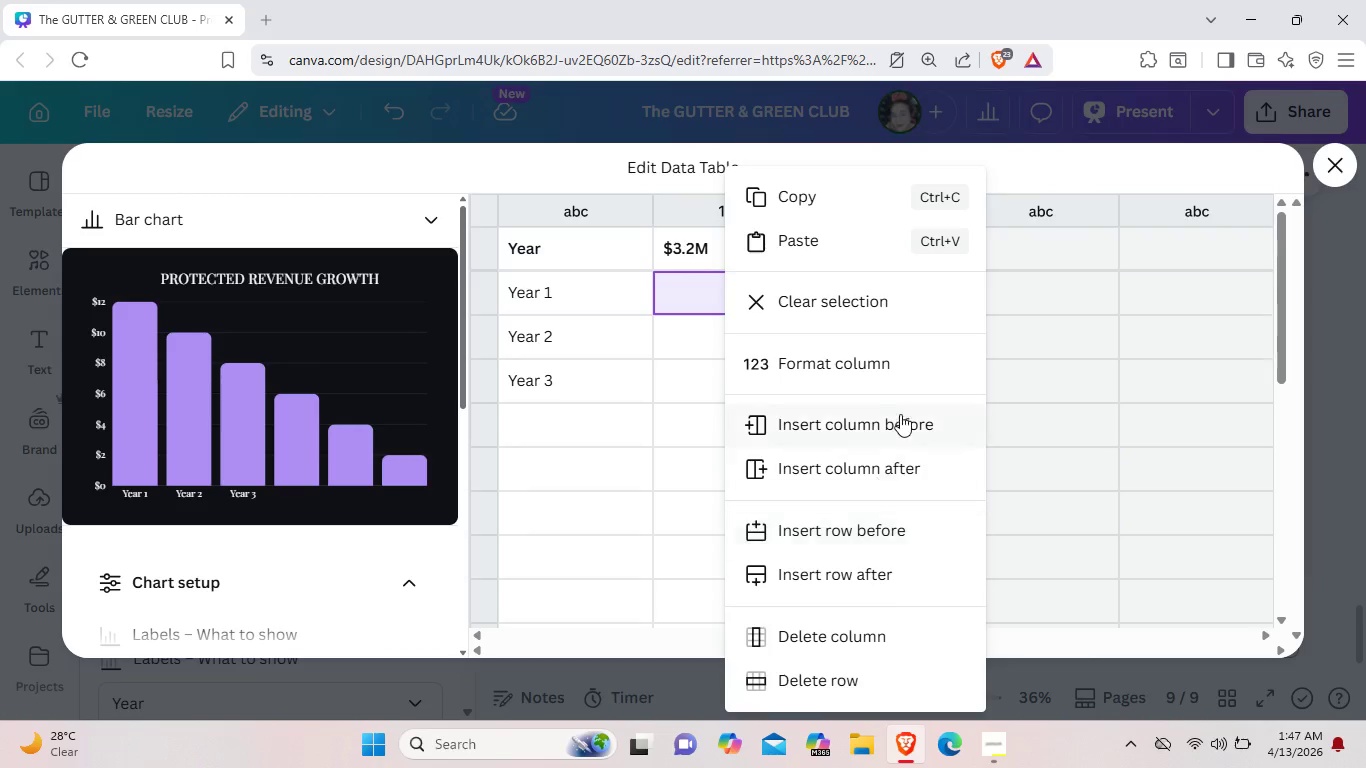 
left_click([908, 368])
 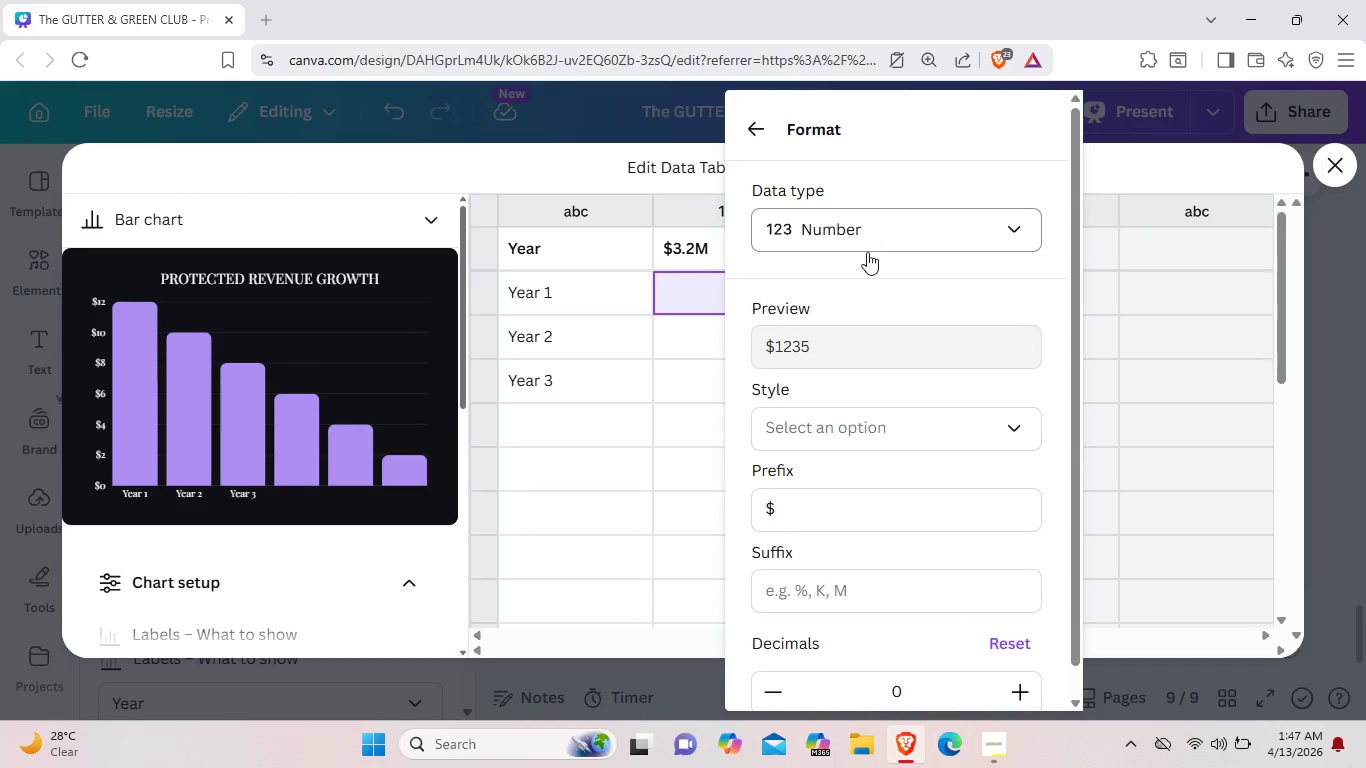 
left_click([850, 431])
 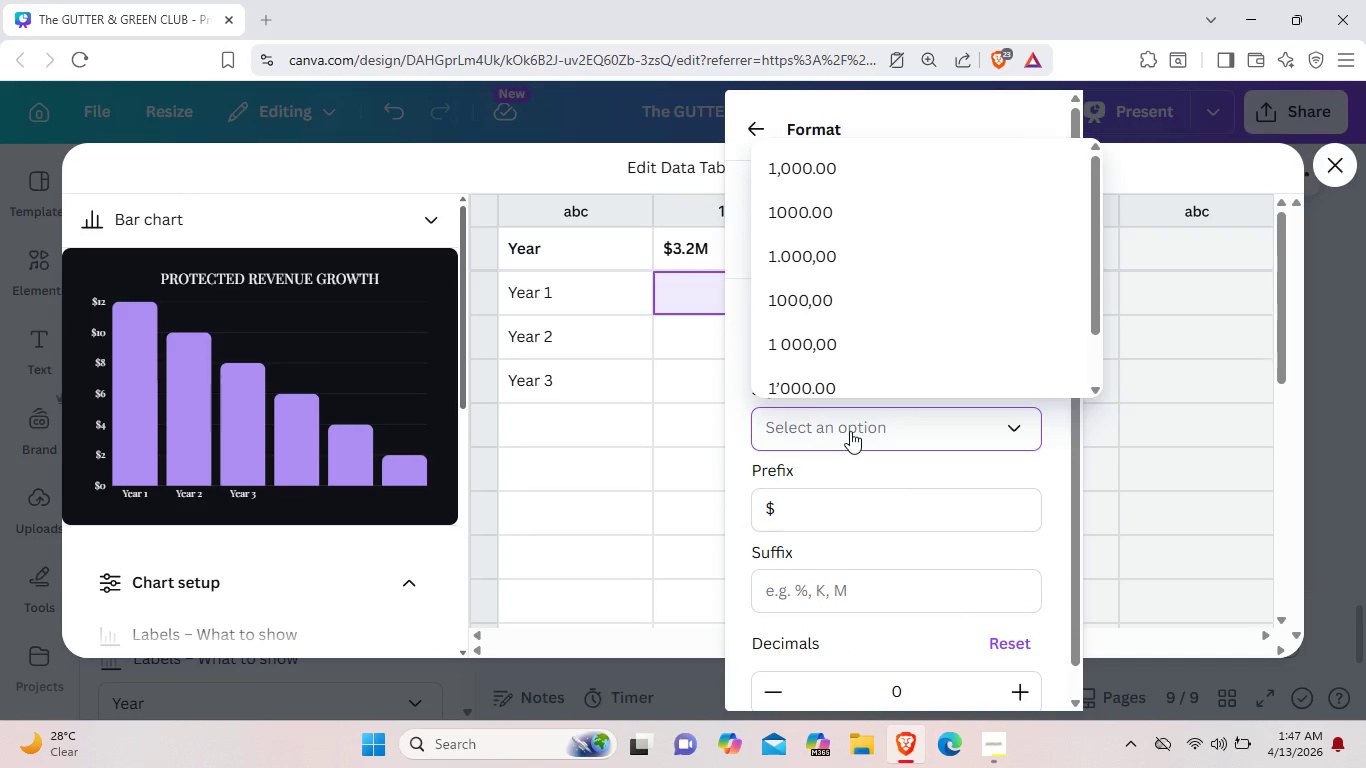 
scroll: coordinate [850, 362], scroll_direction: up, amount: 2.0
 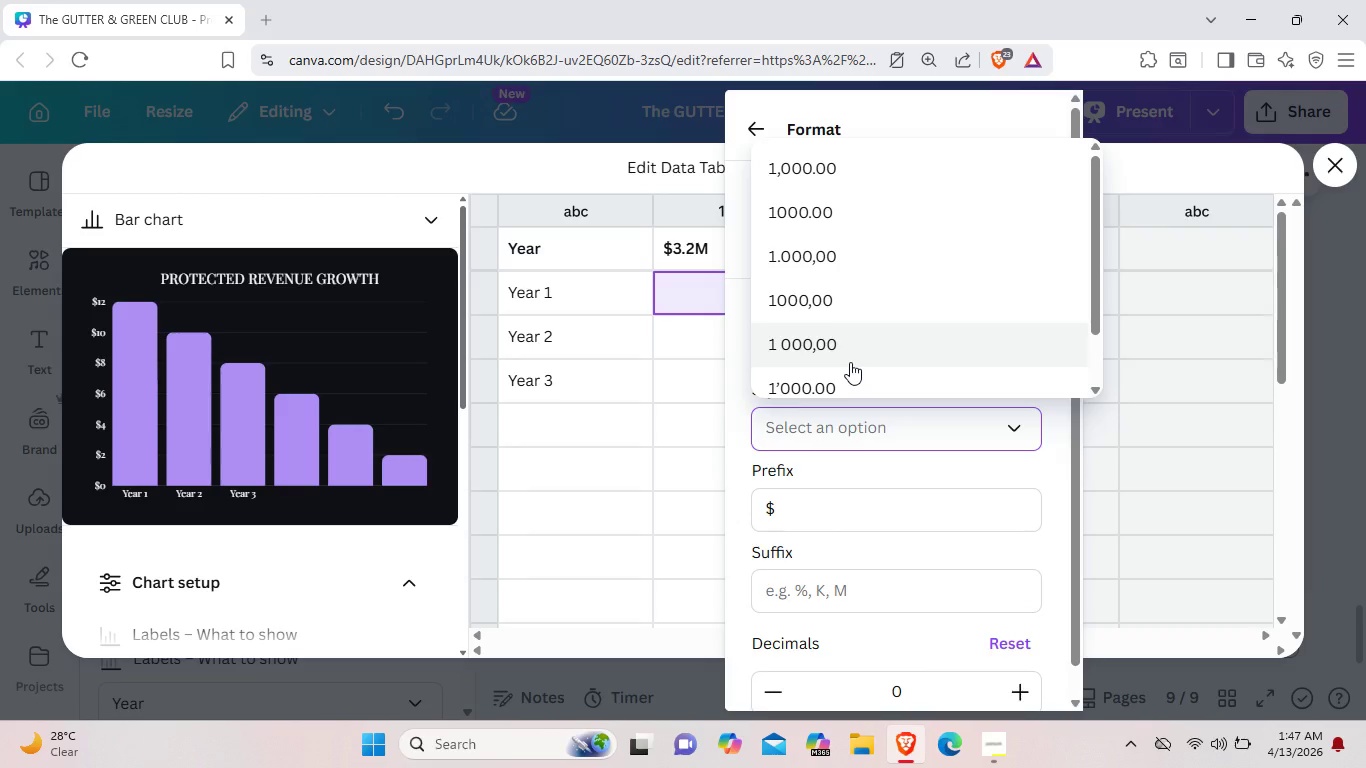 
scroll: coordinate [850, 362], scroll_direction: down, amount: 2.0
 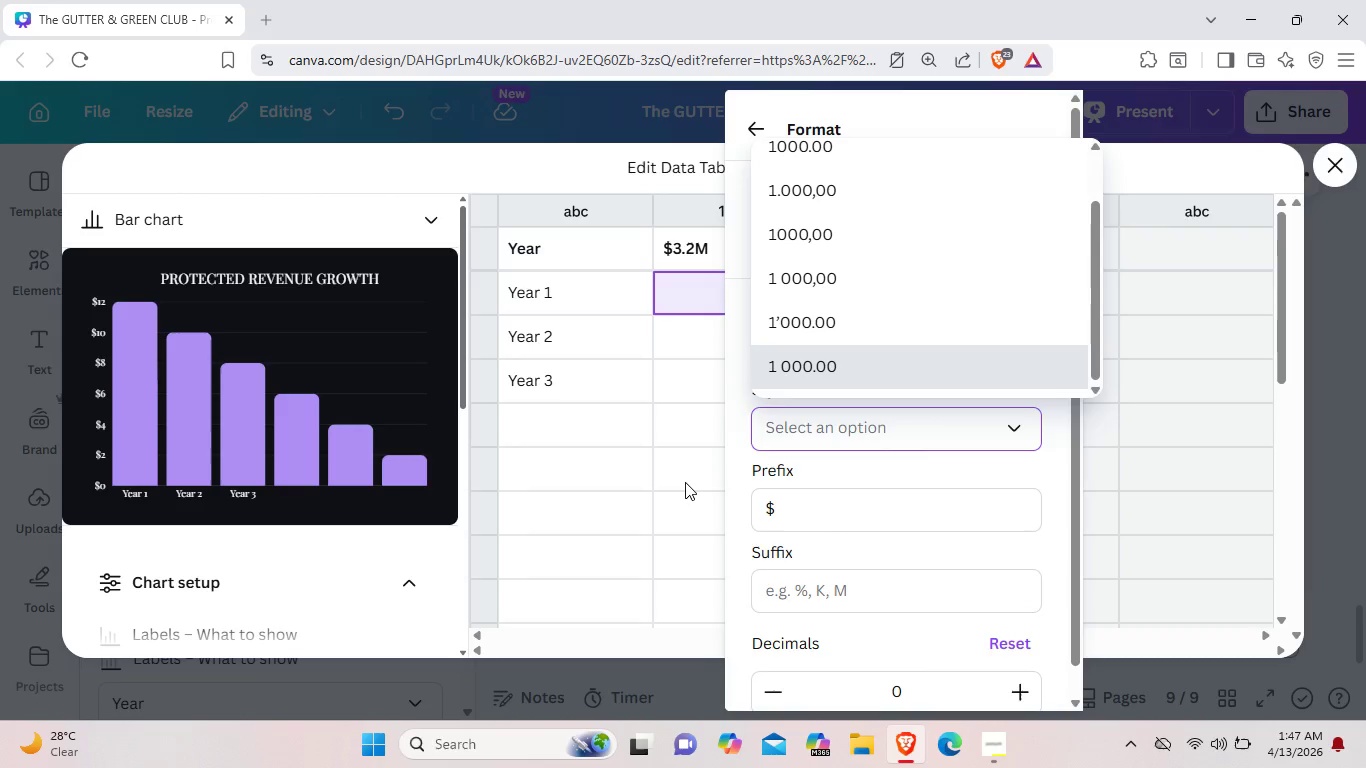 
left_click([685, 482])
 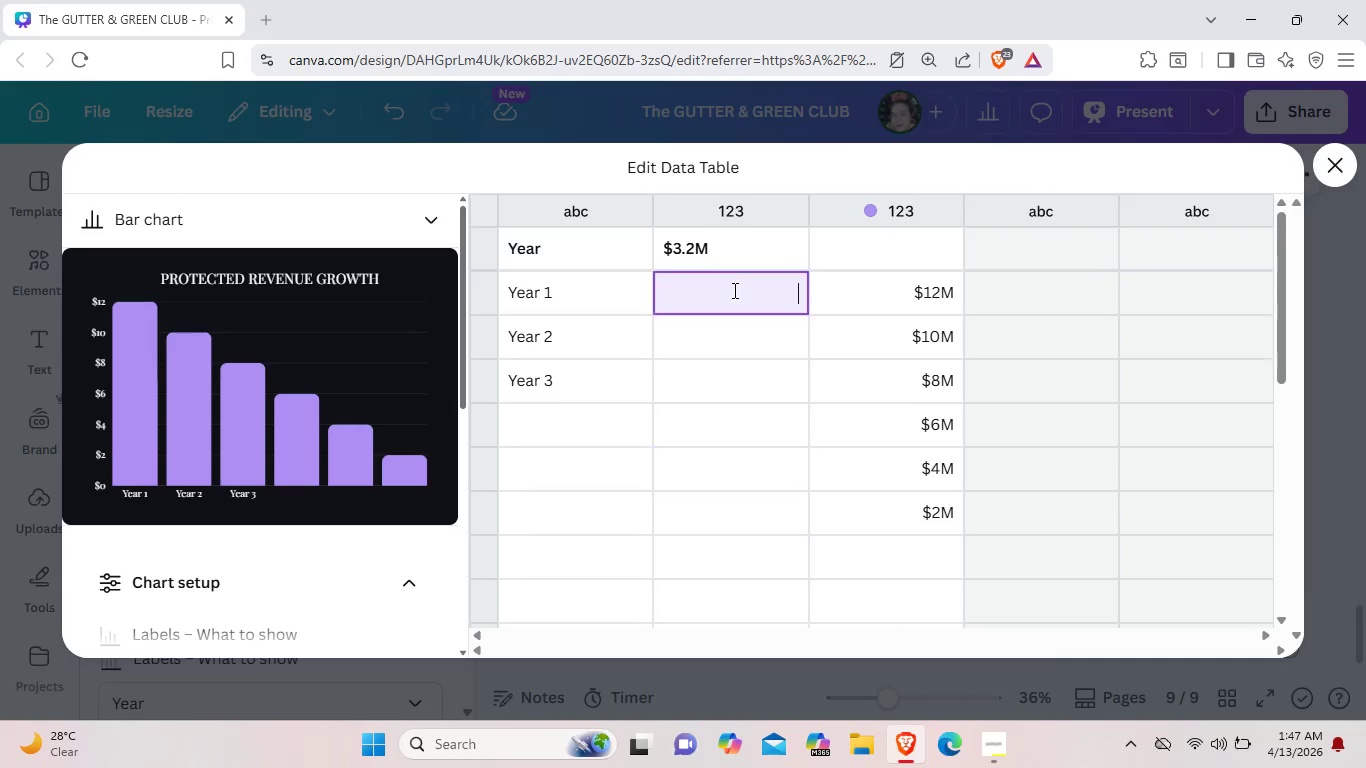 
double_click([733, 290])
 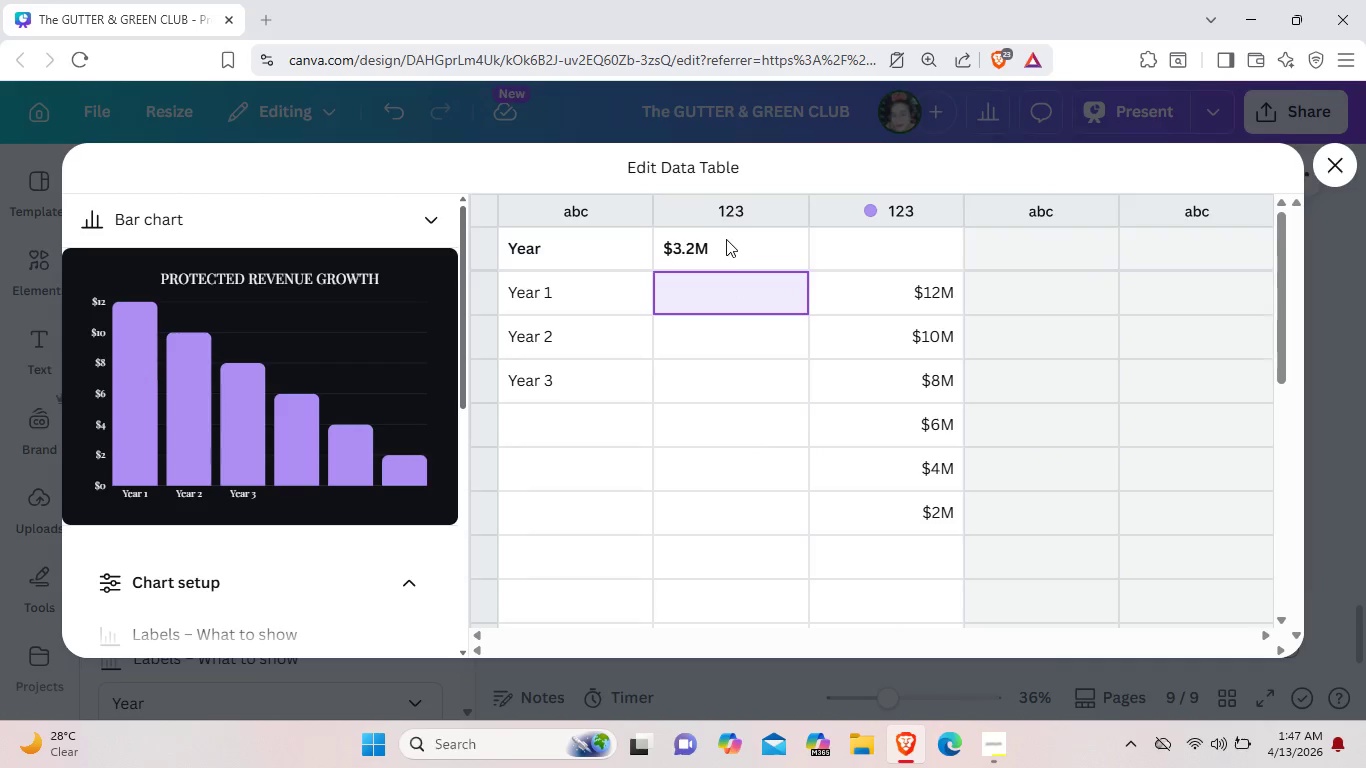 
left_click([726, 245])
 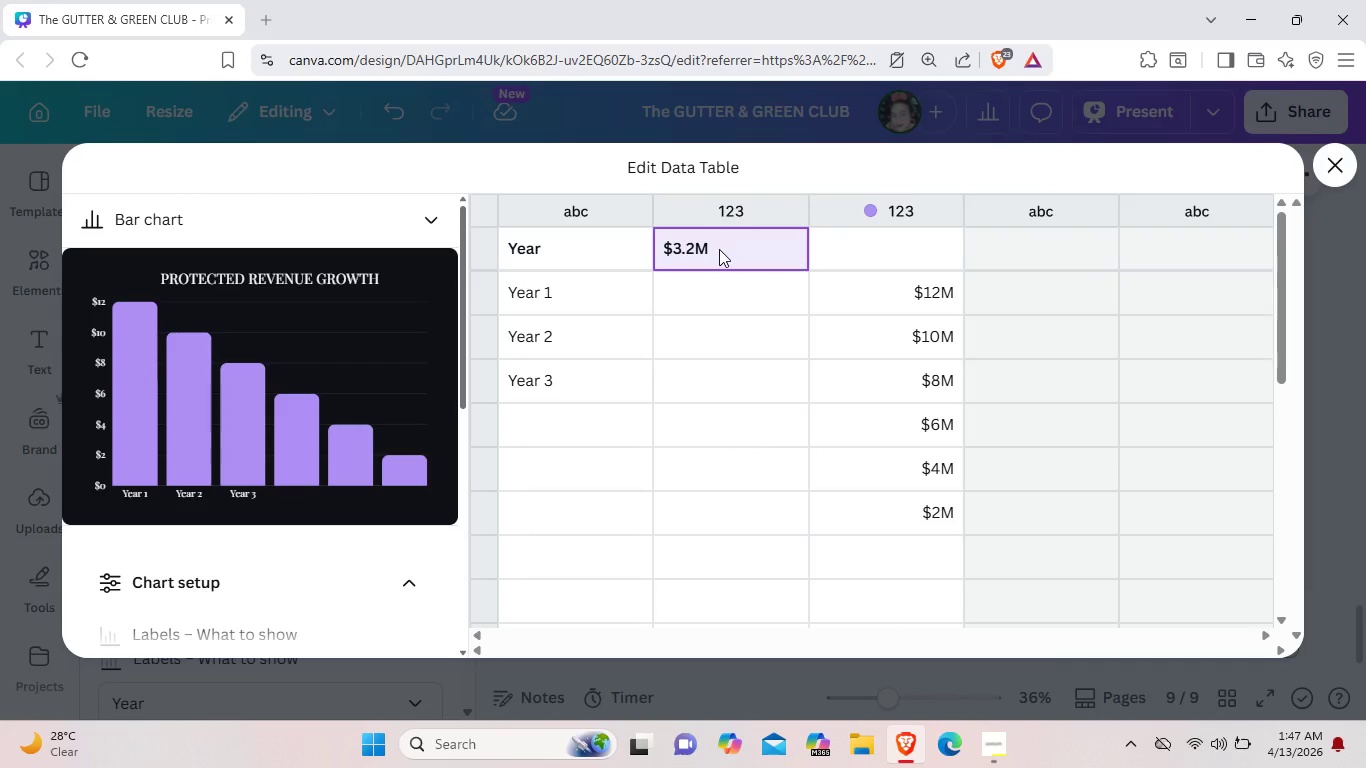 
double_click([719, 249])
 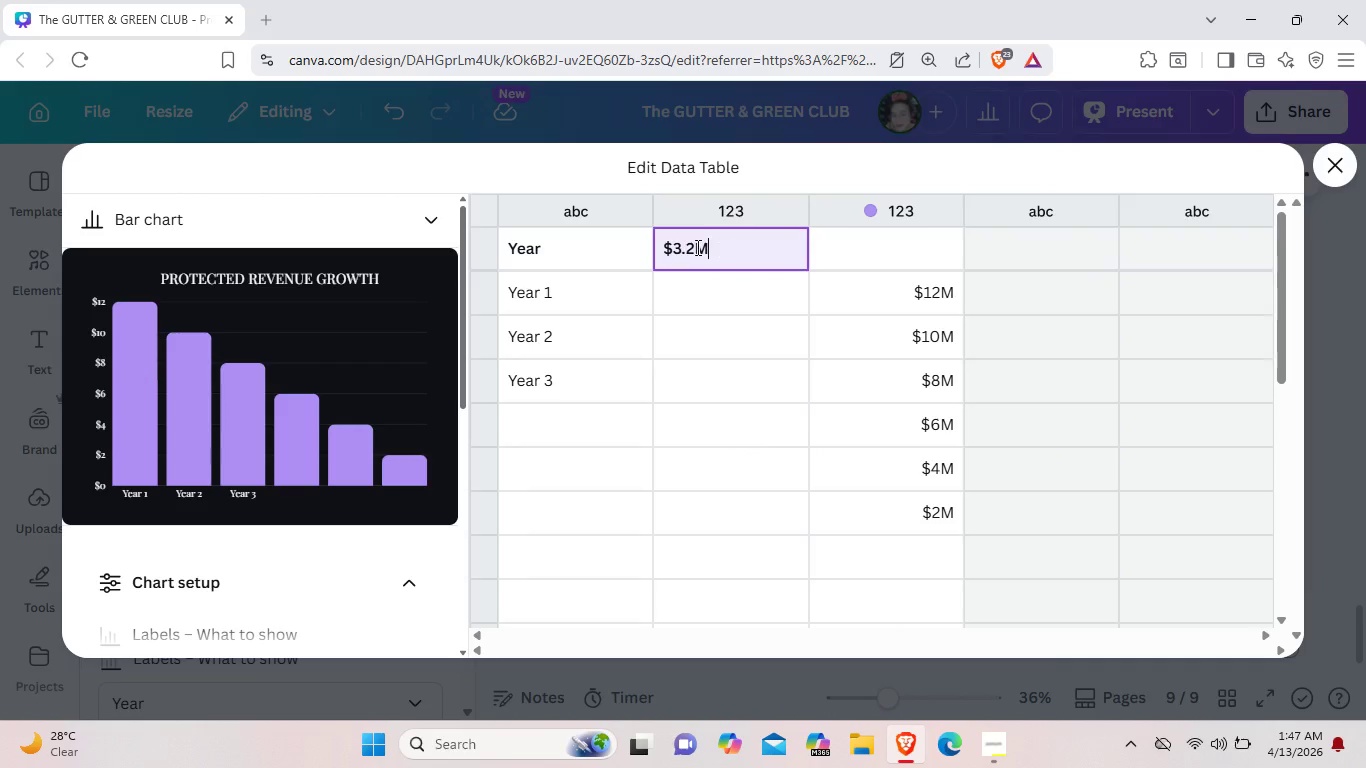 
left_click_drag(start_coordinate=[719, 249], to_coordinate=[657, 245])
 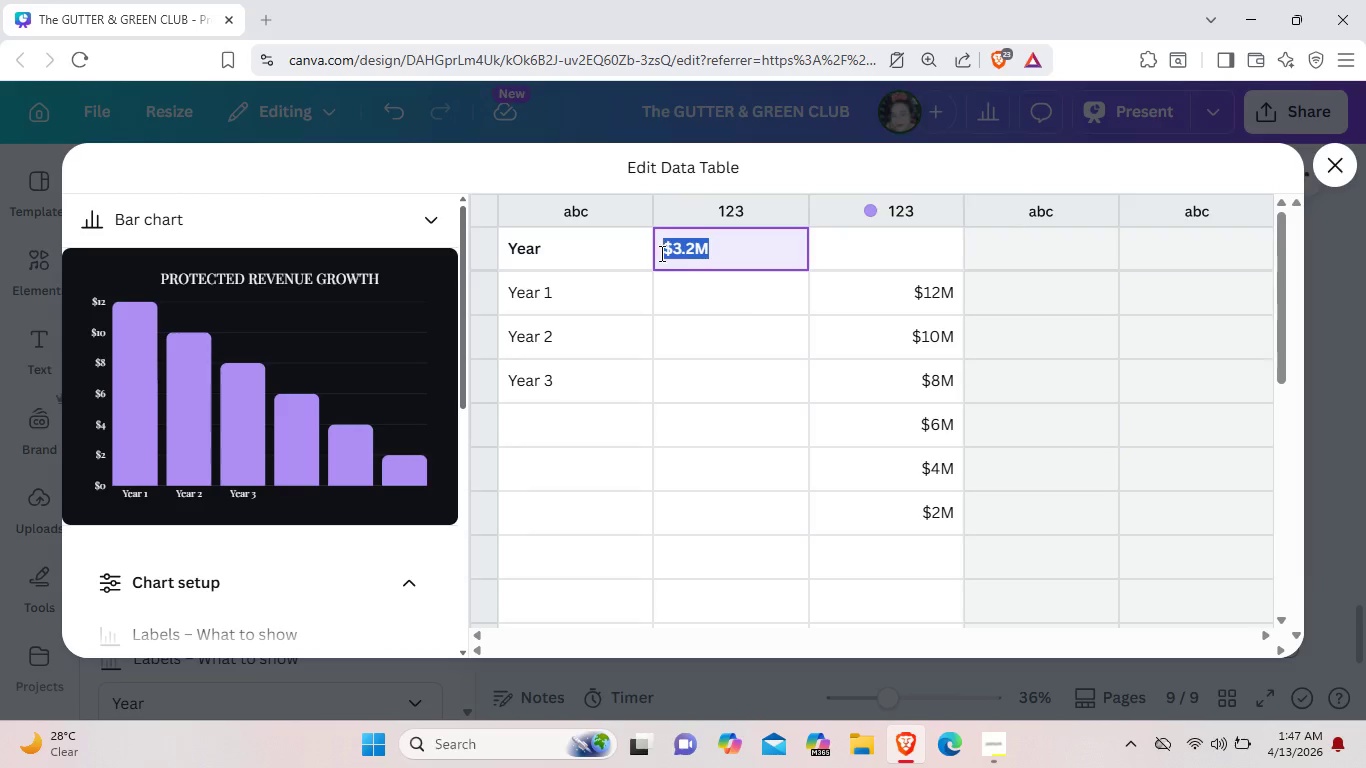 
key(Control+C)
 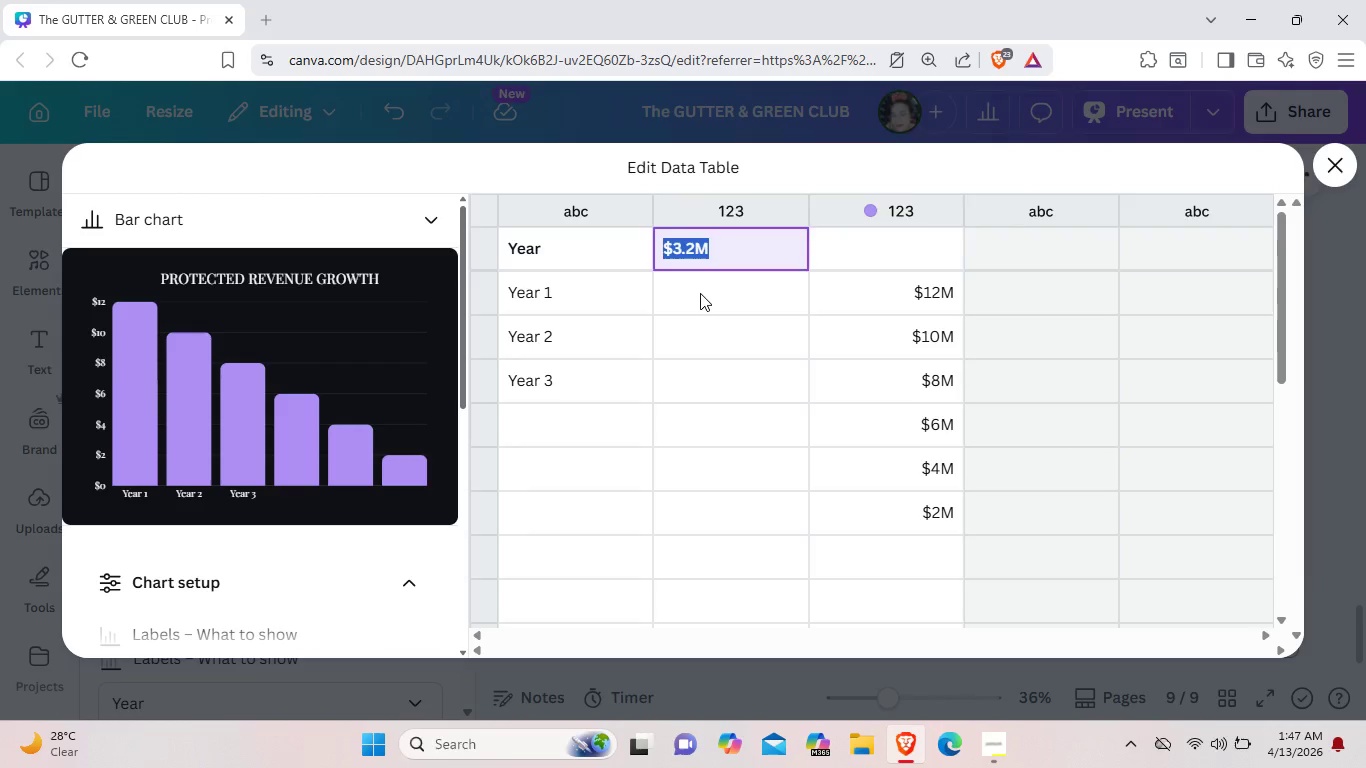 
double_click([700, 293])
 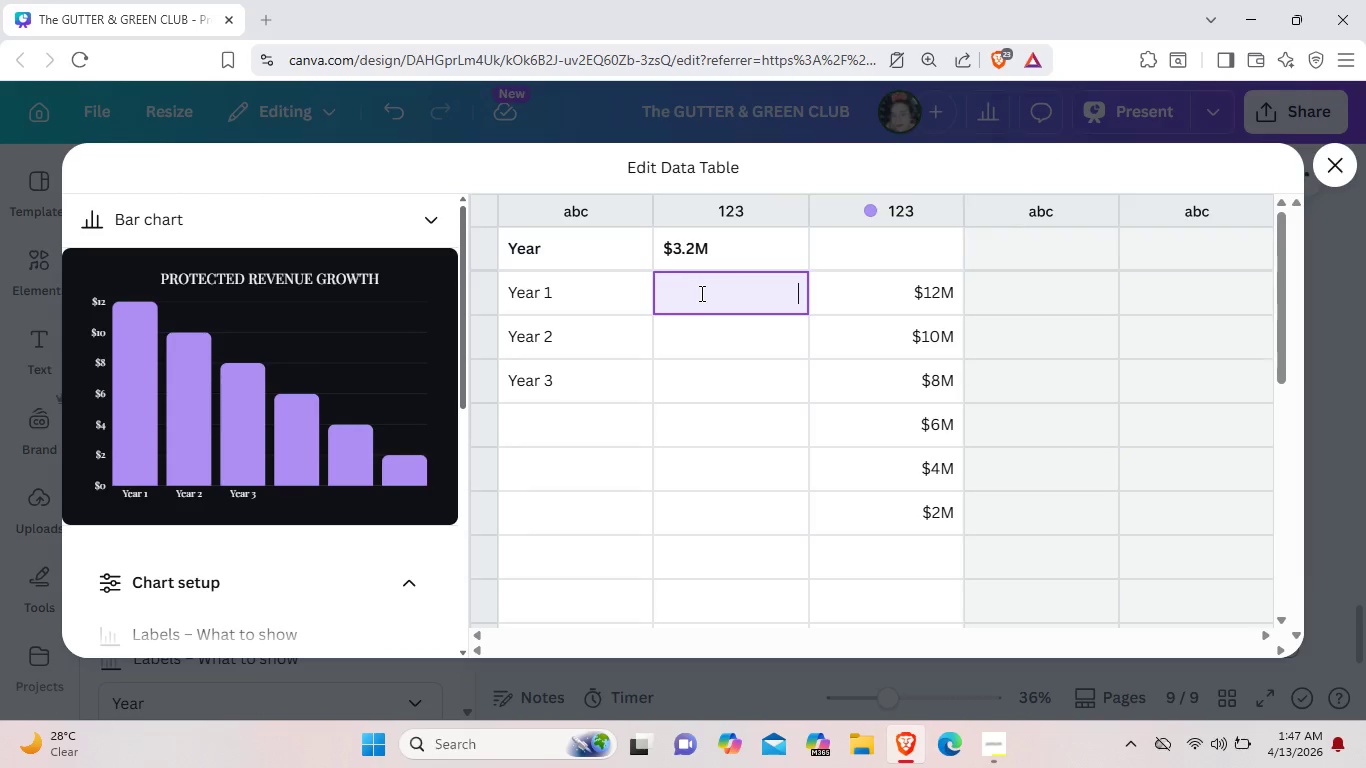 
key(Control+V)
 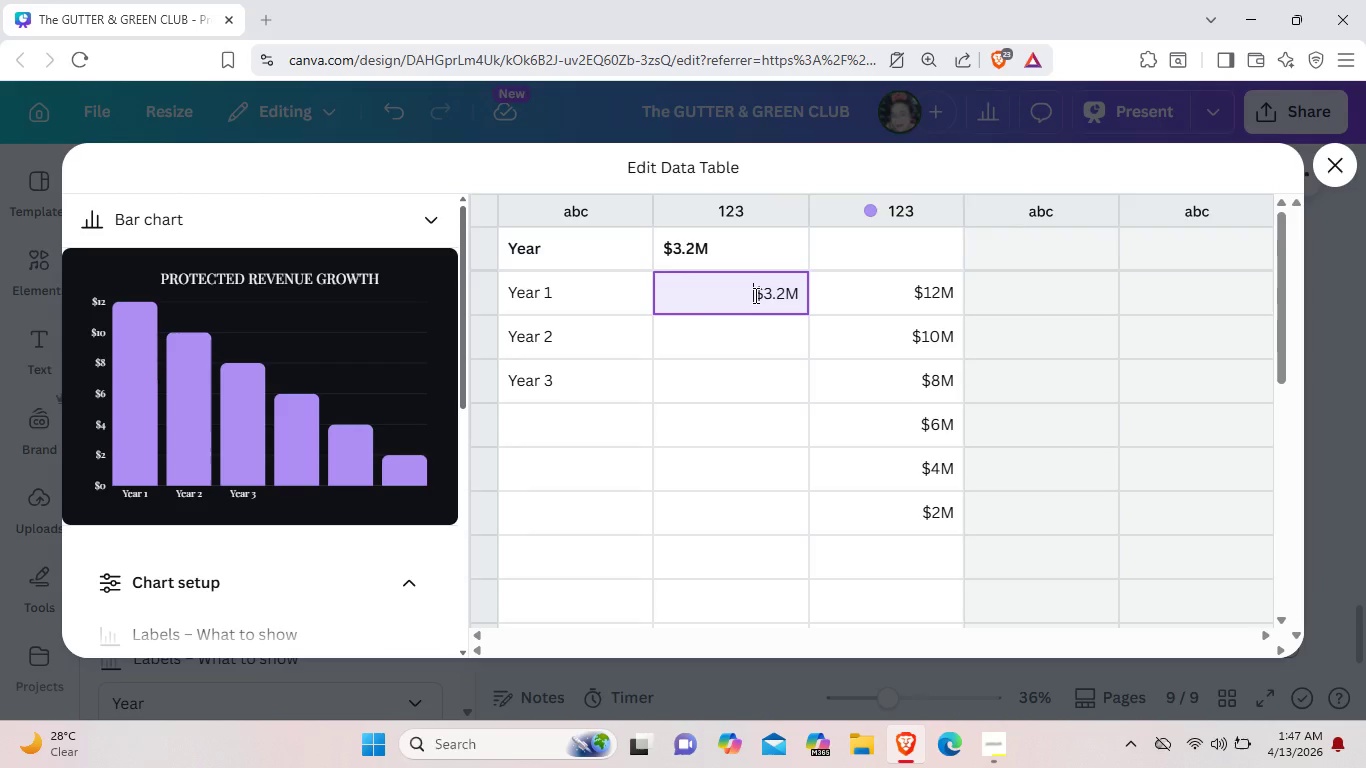 
left_click([754, 295])
 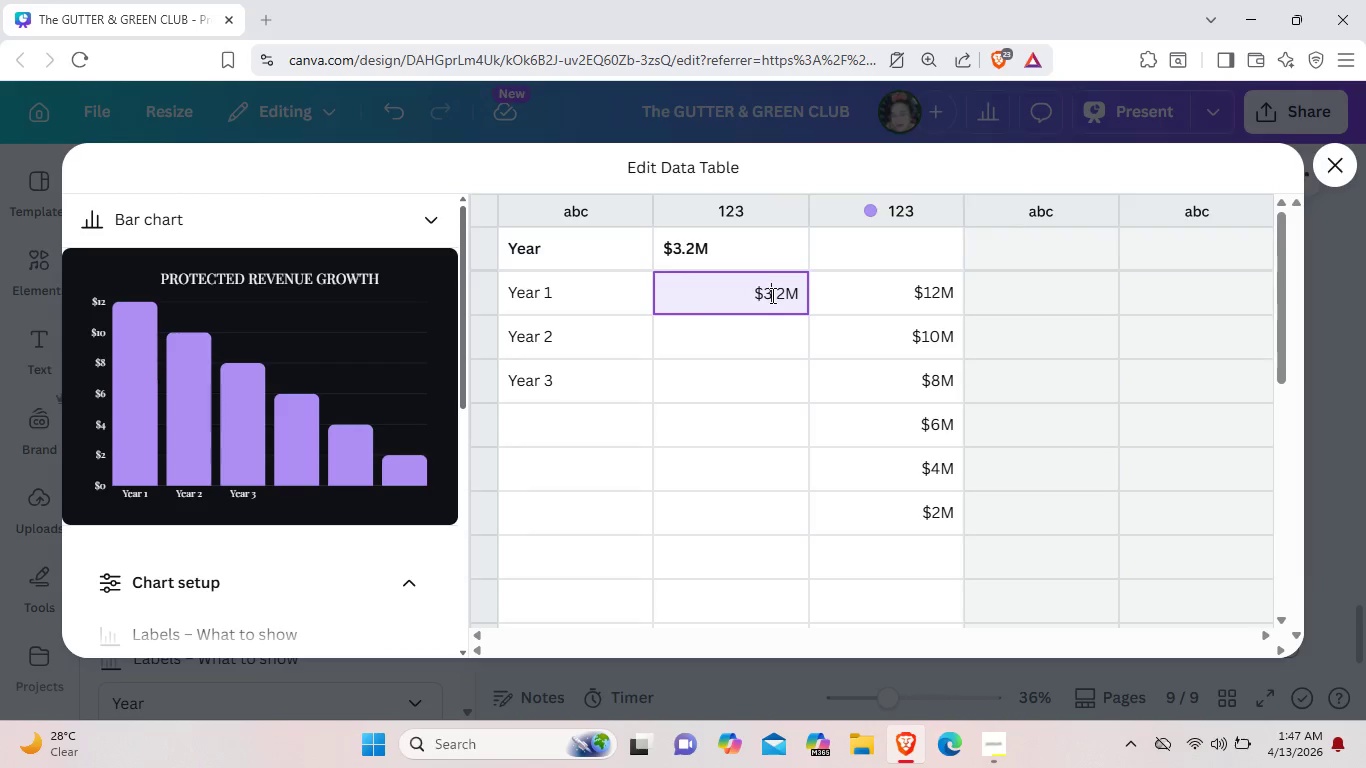 
left_click([771, 295])
 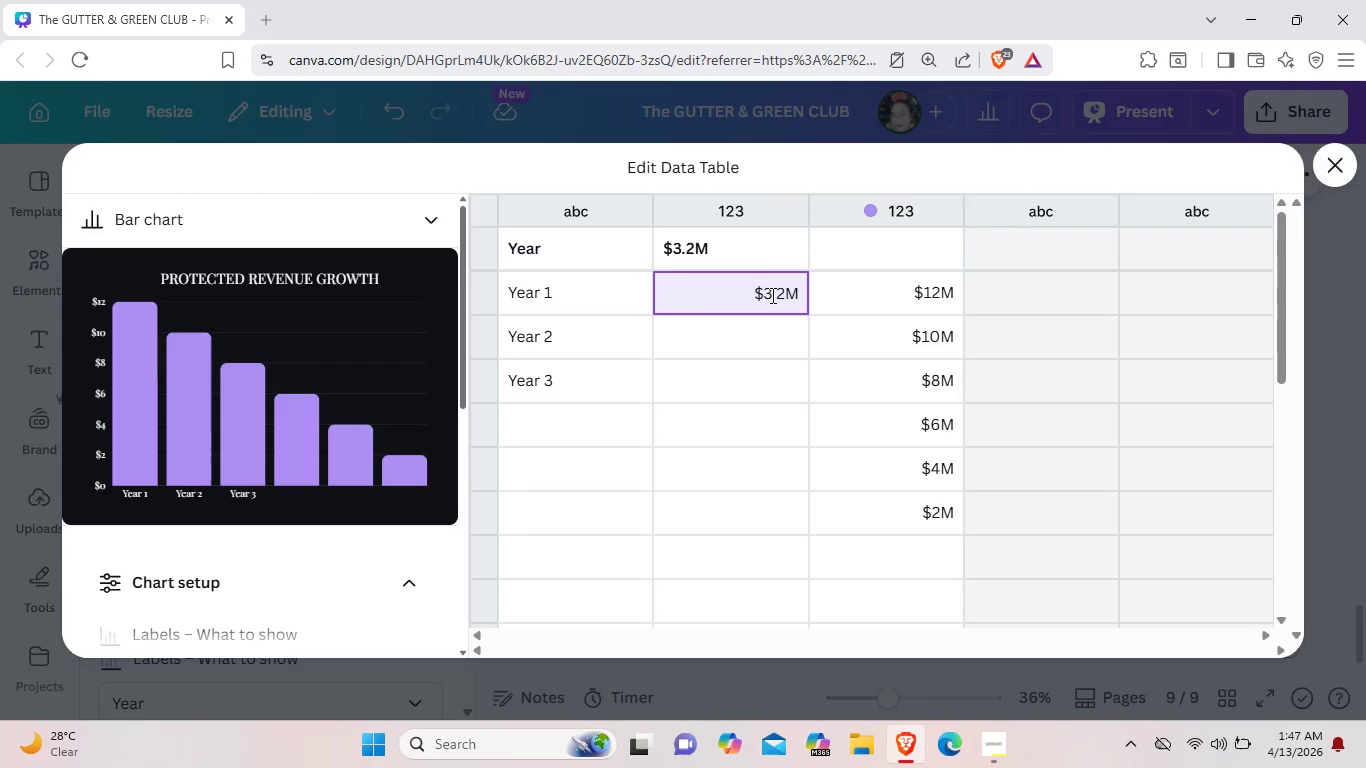 
wait(6.38)
 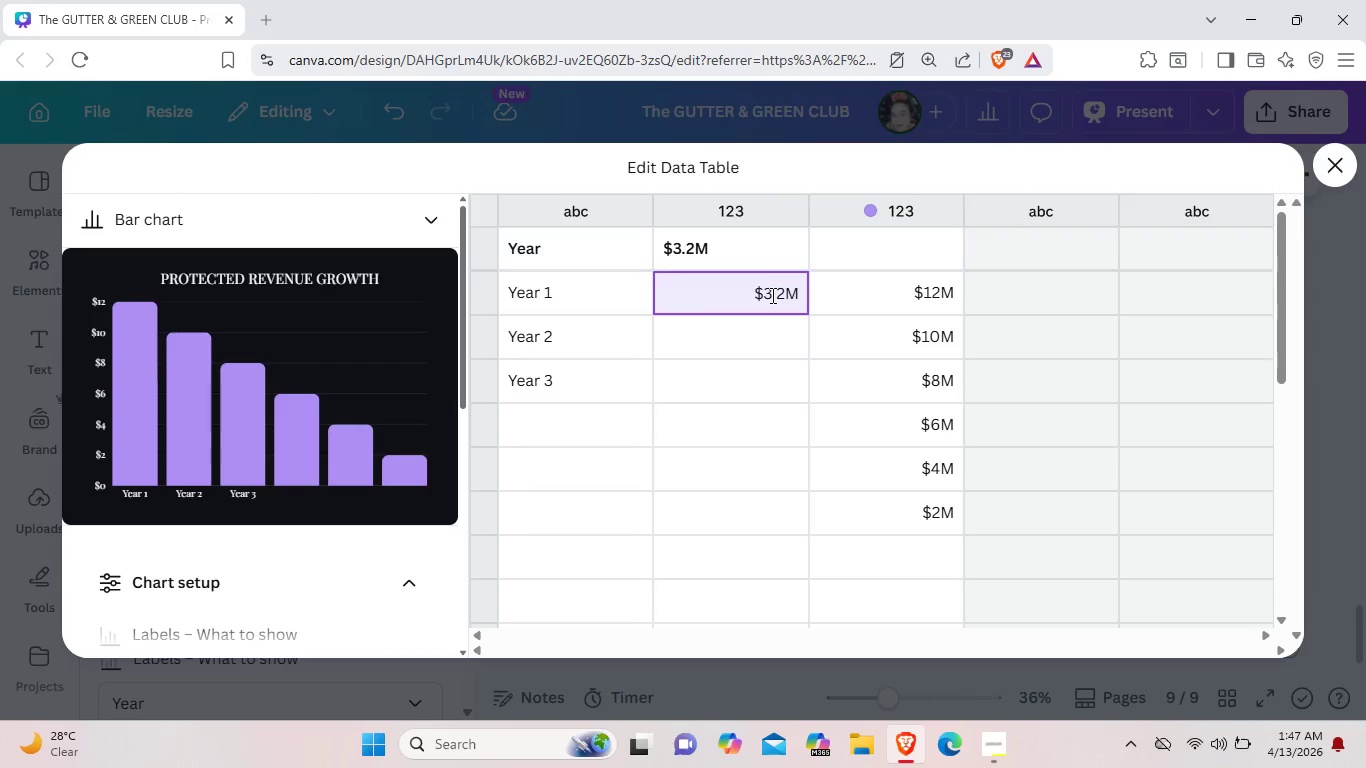 
key(Backspace)
 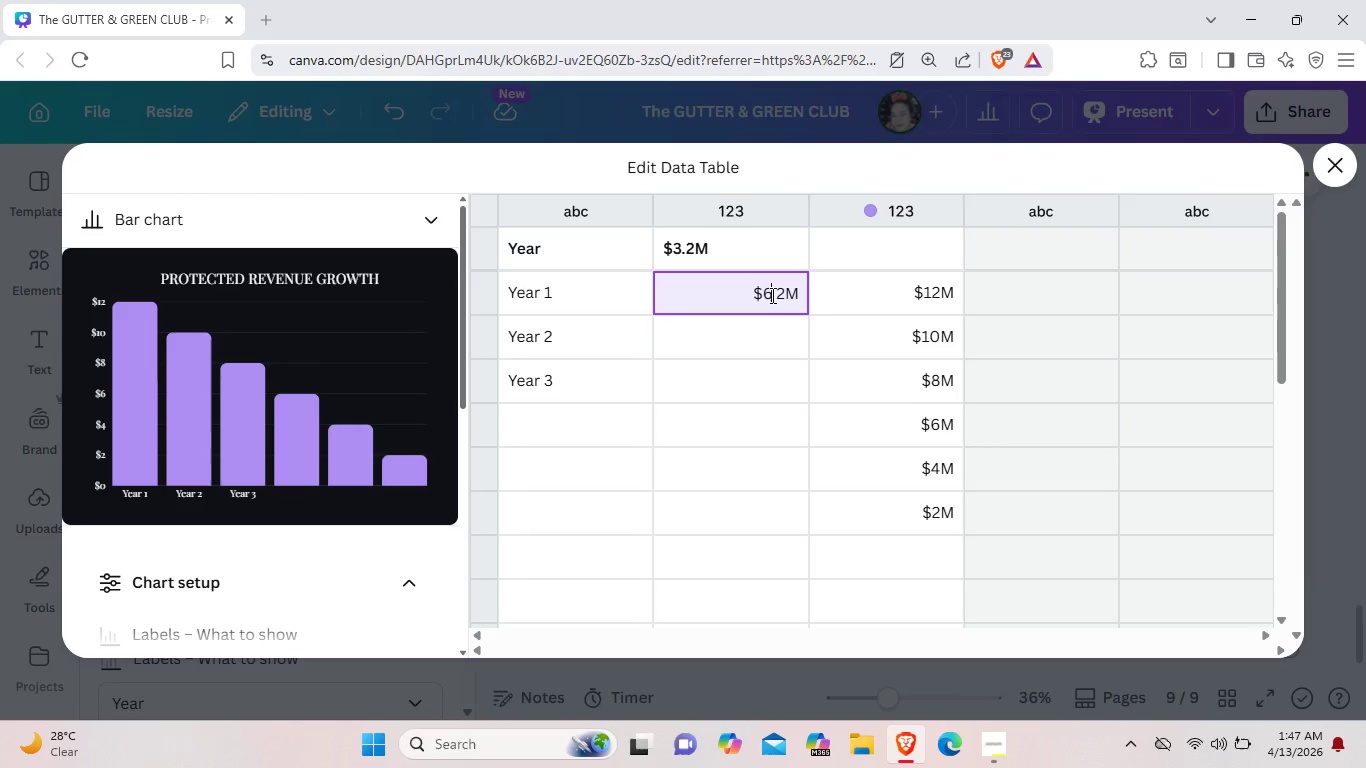 
key(6)
 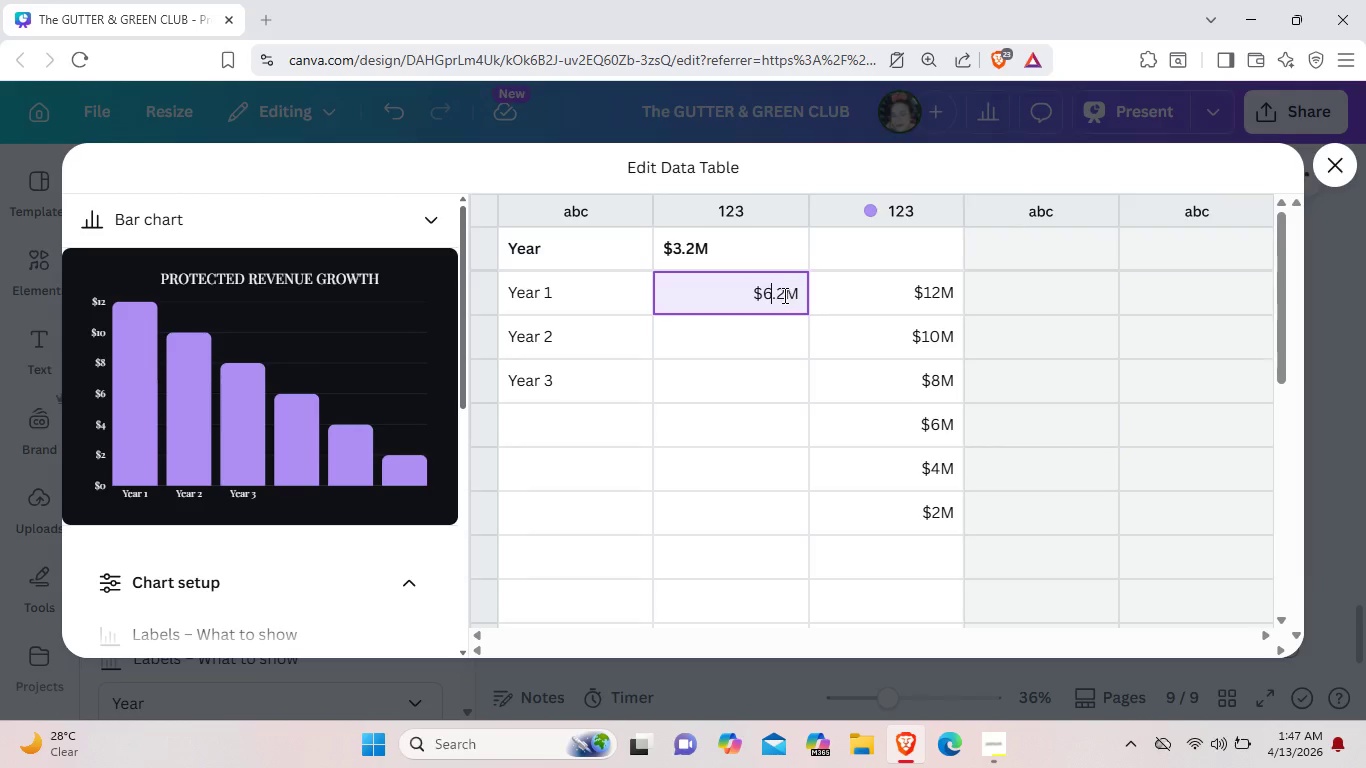 
left_click([783, 295])
 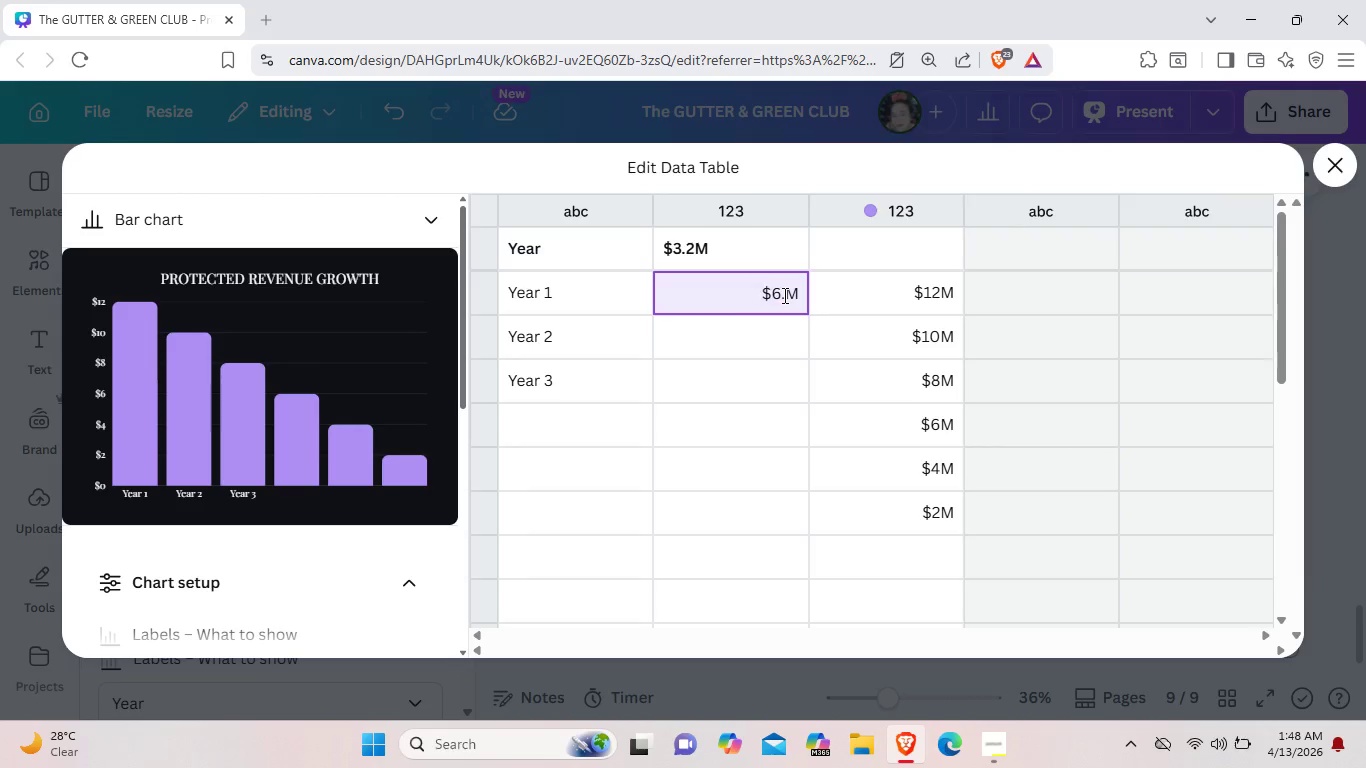 
key(Backspace)
 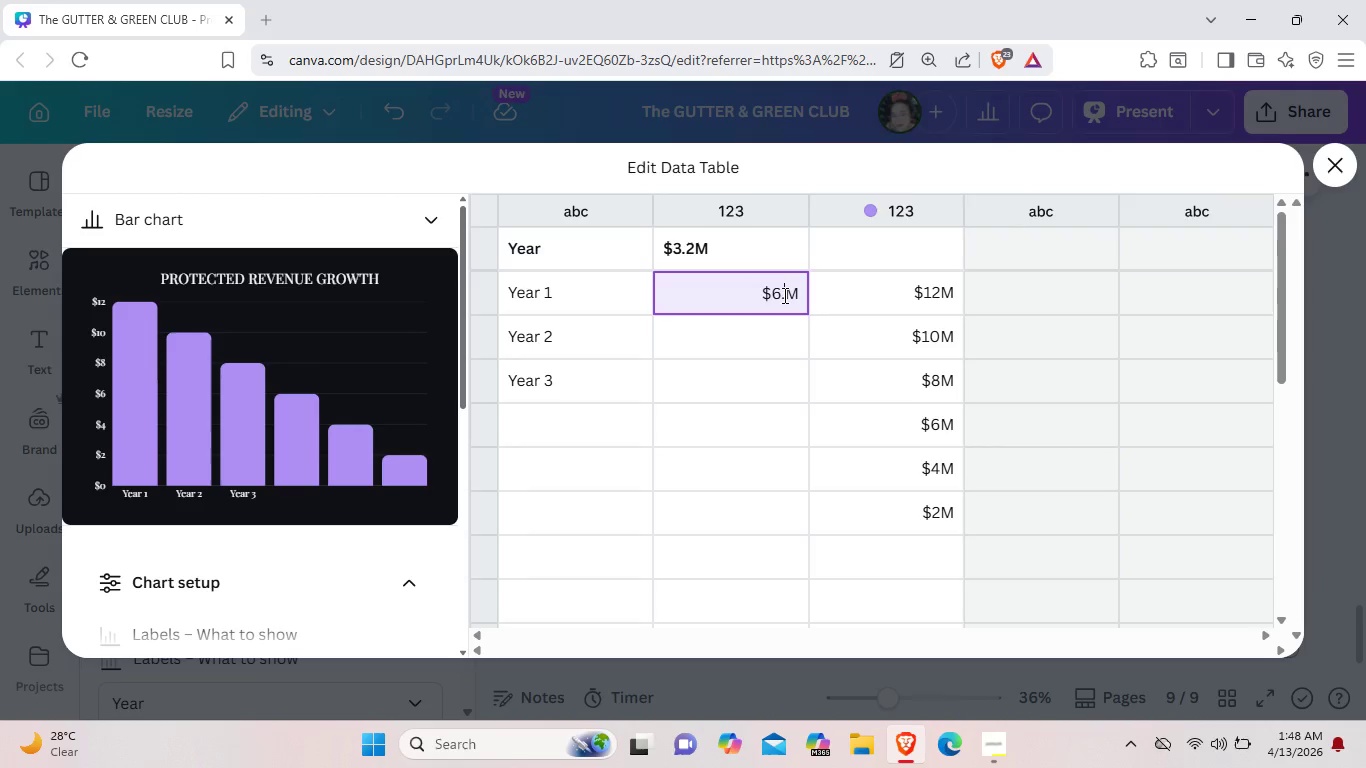 
key(Shift+8)
 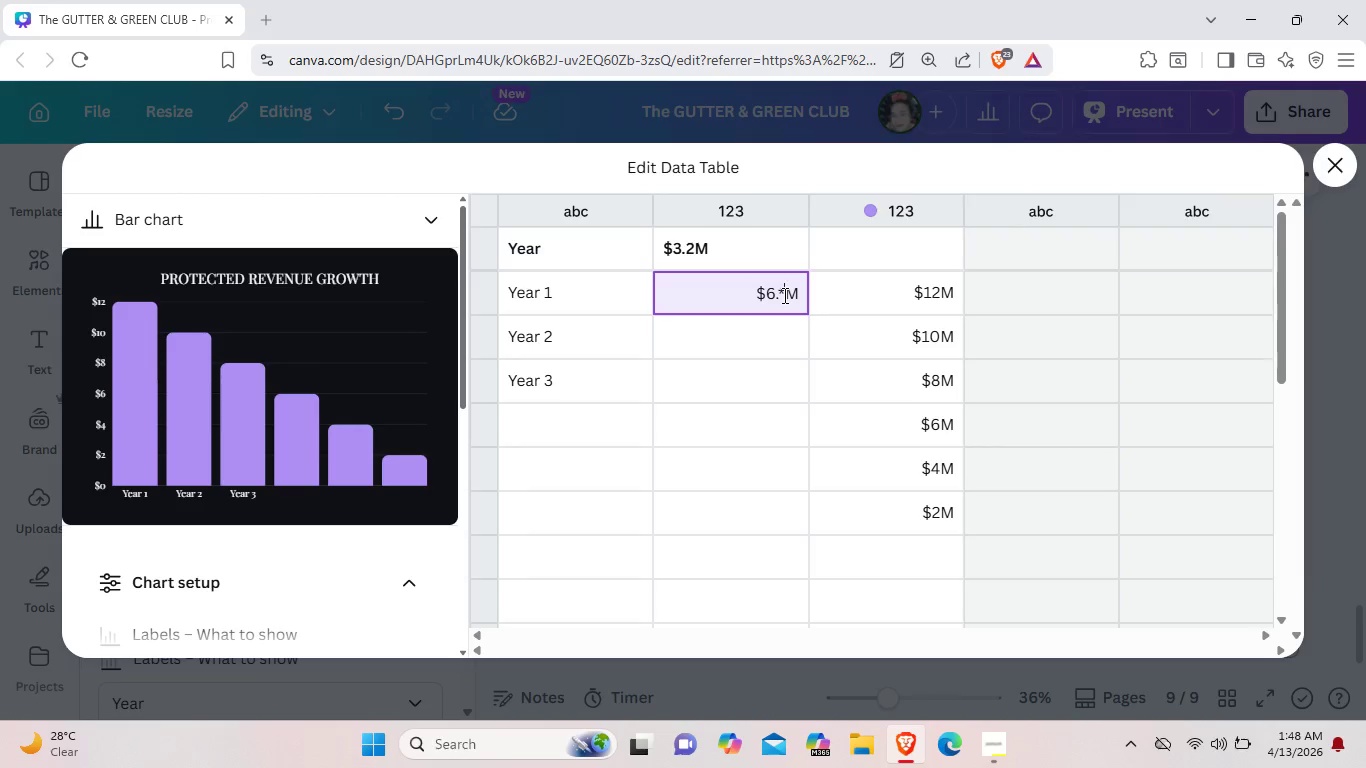 
key(Backspace)
 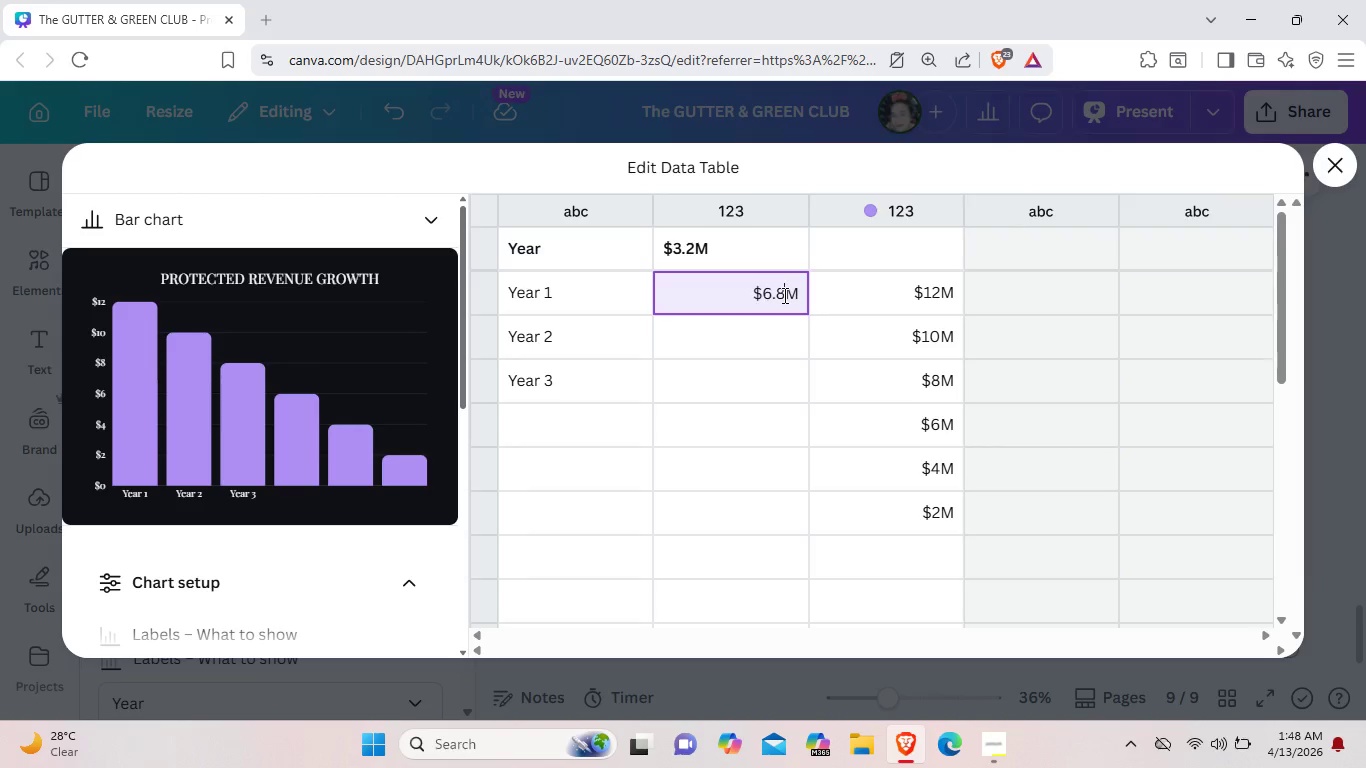 
key(8)
 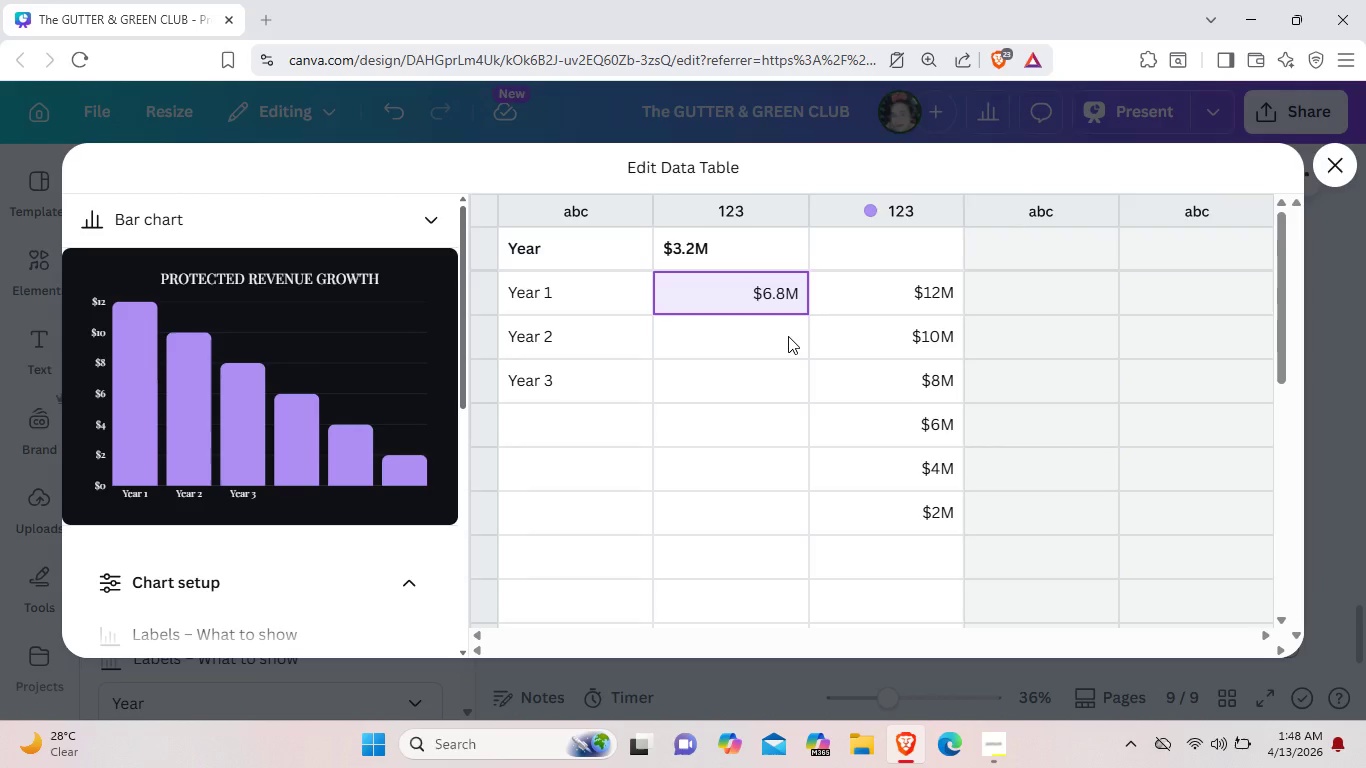 
left_click([788, 336])
 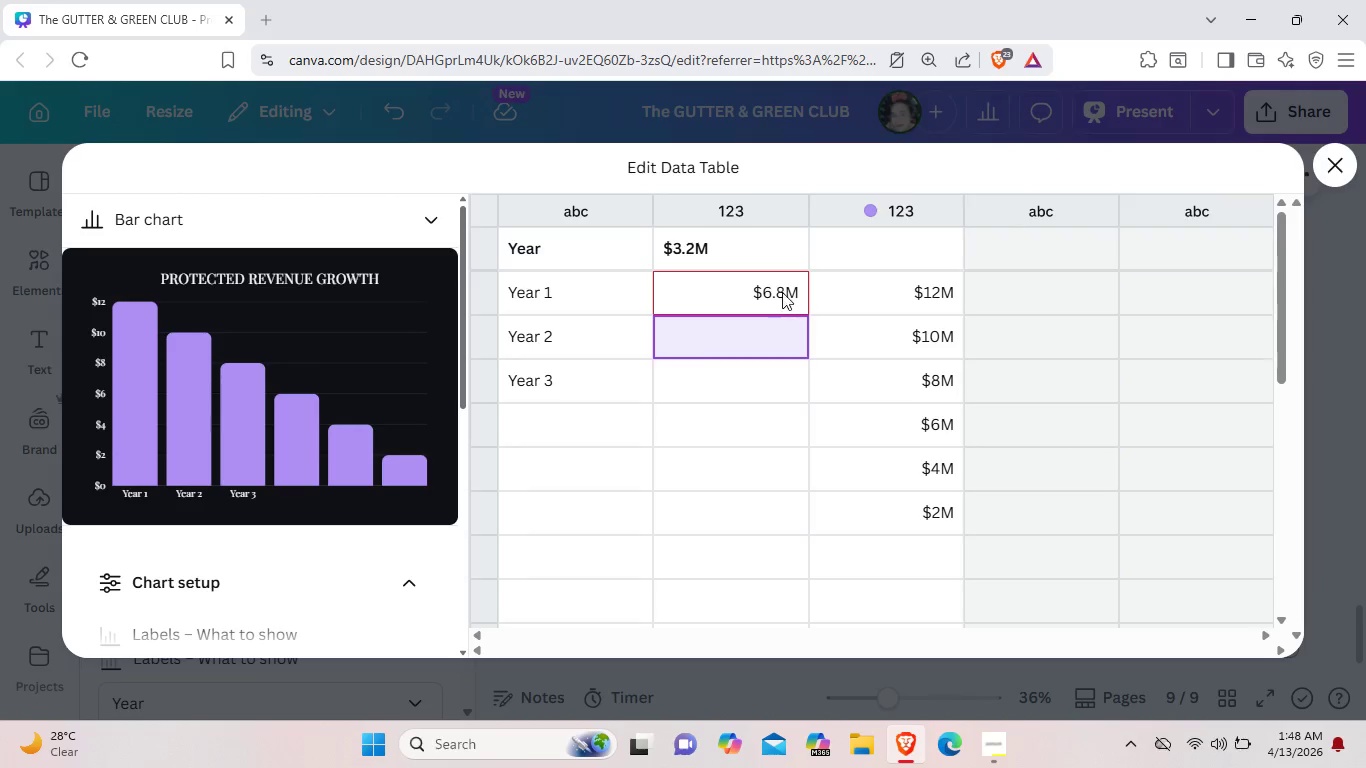 
left_click([782, 292])
 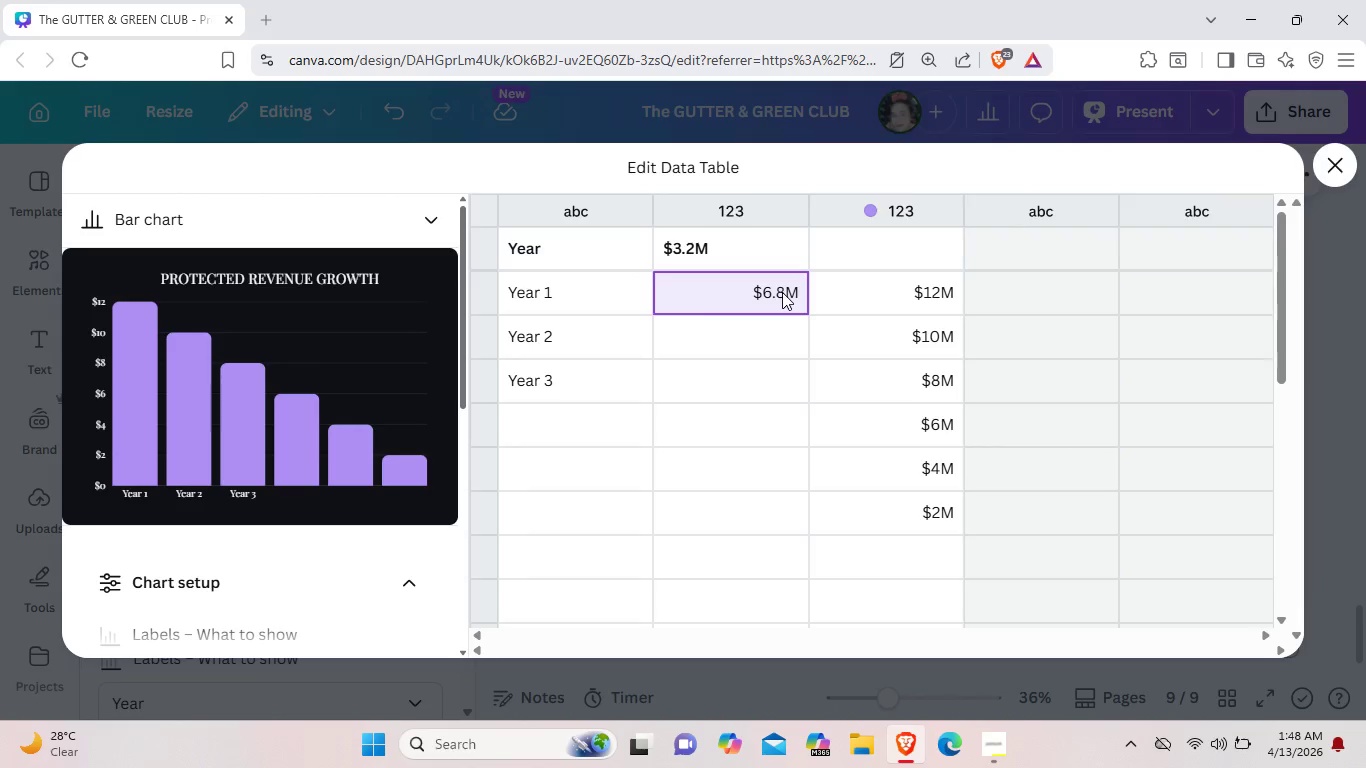 
right_click([782, 292])
 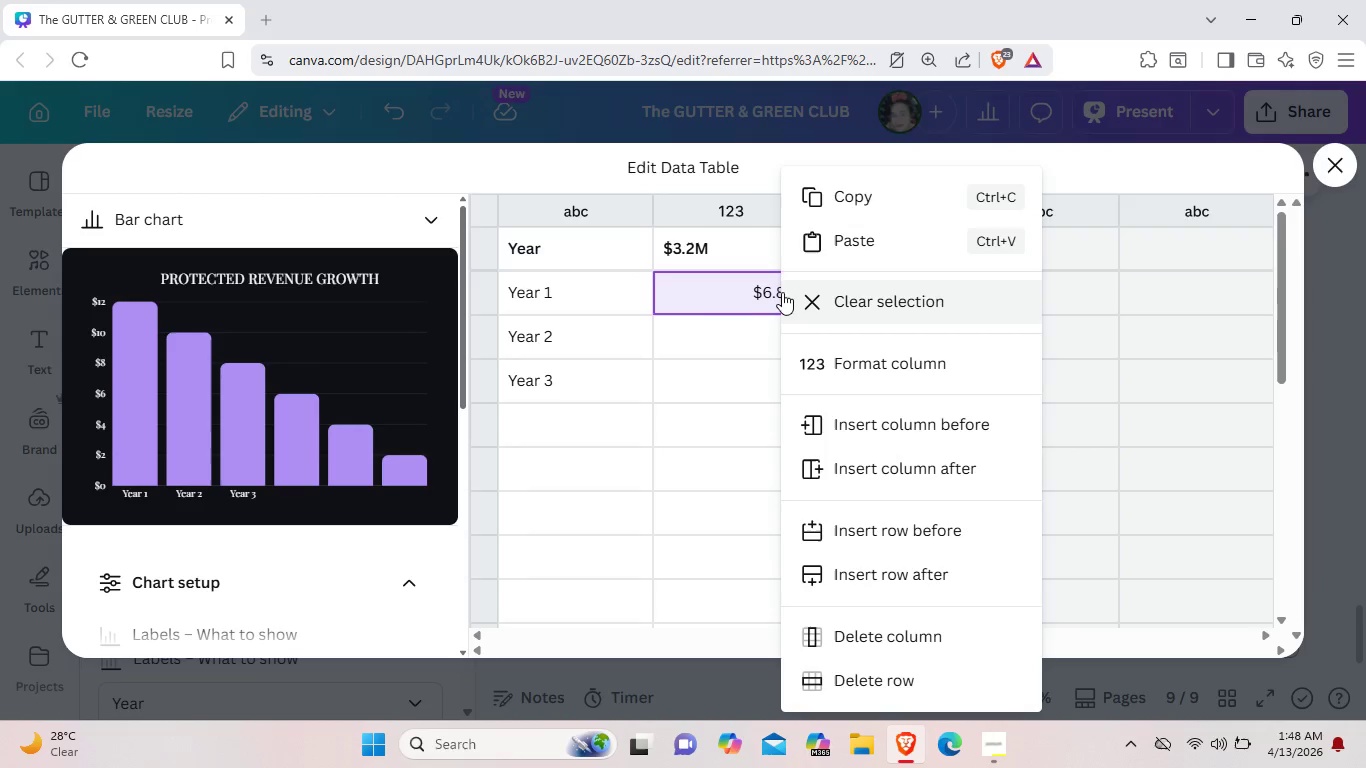 
left_click([819, 355])
 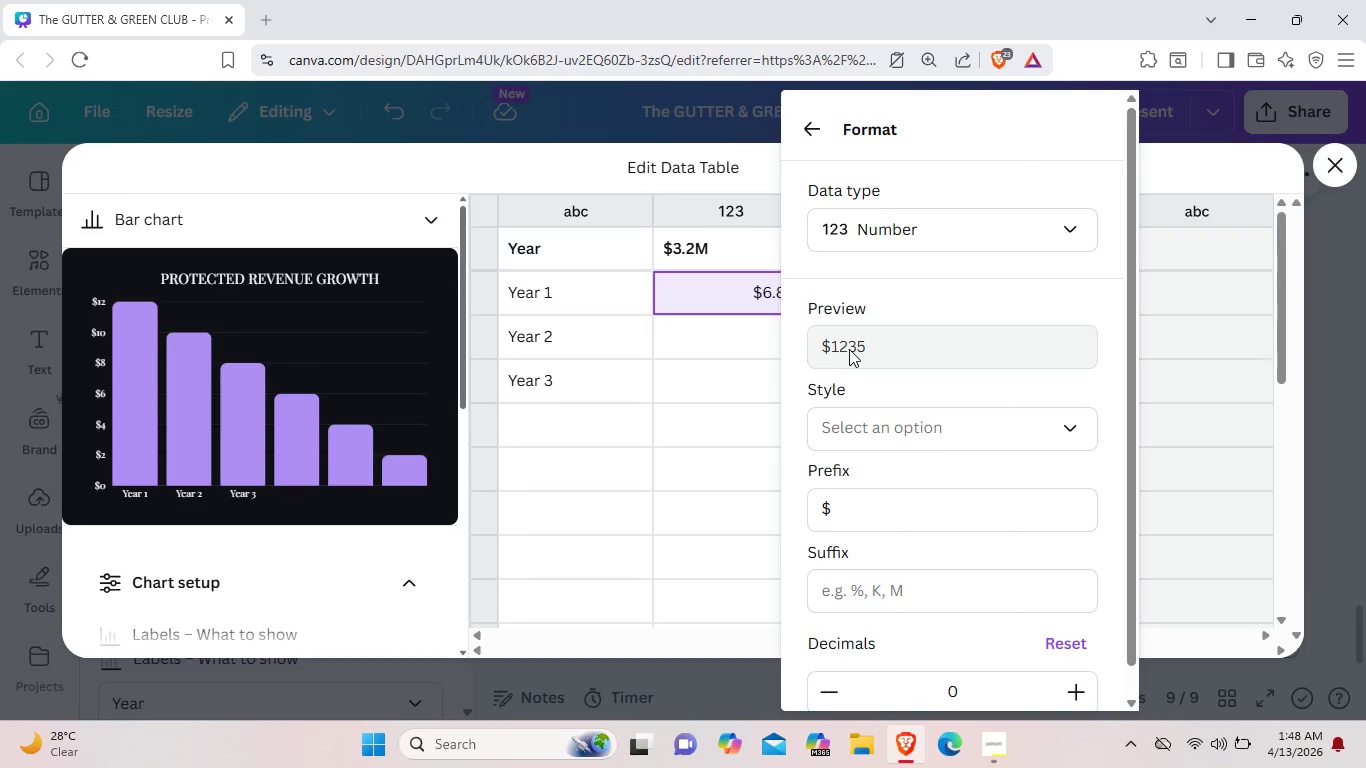 
left_click([849, 349])
 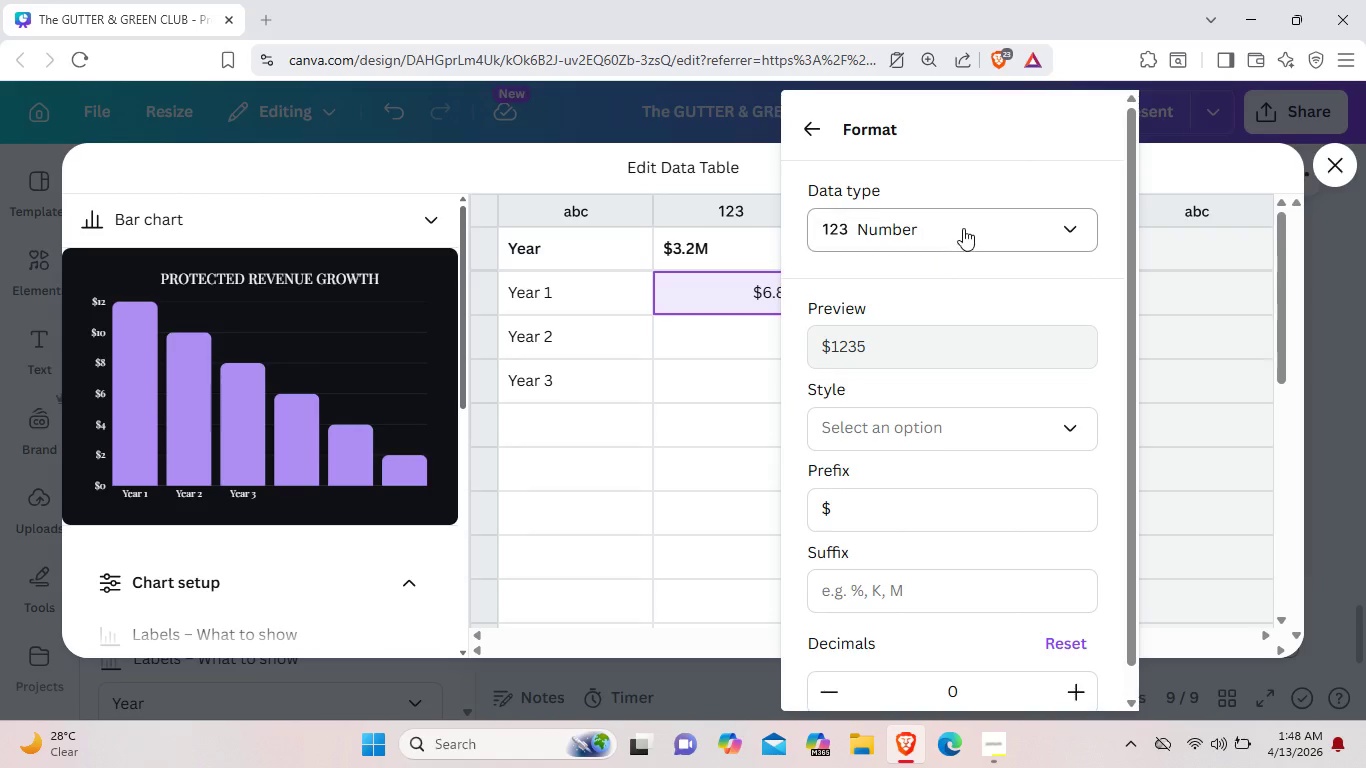 
left_click([963, 228])
 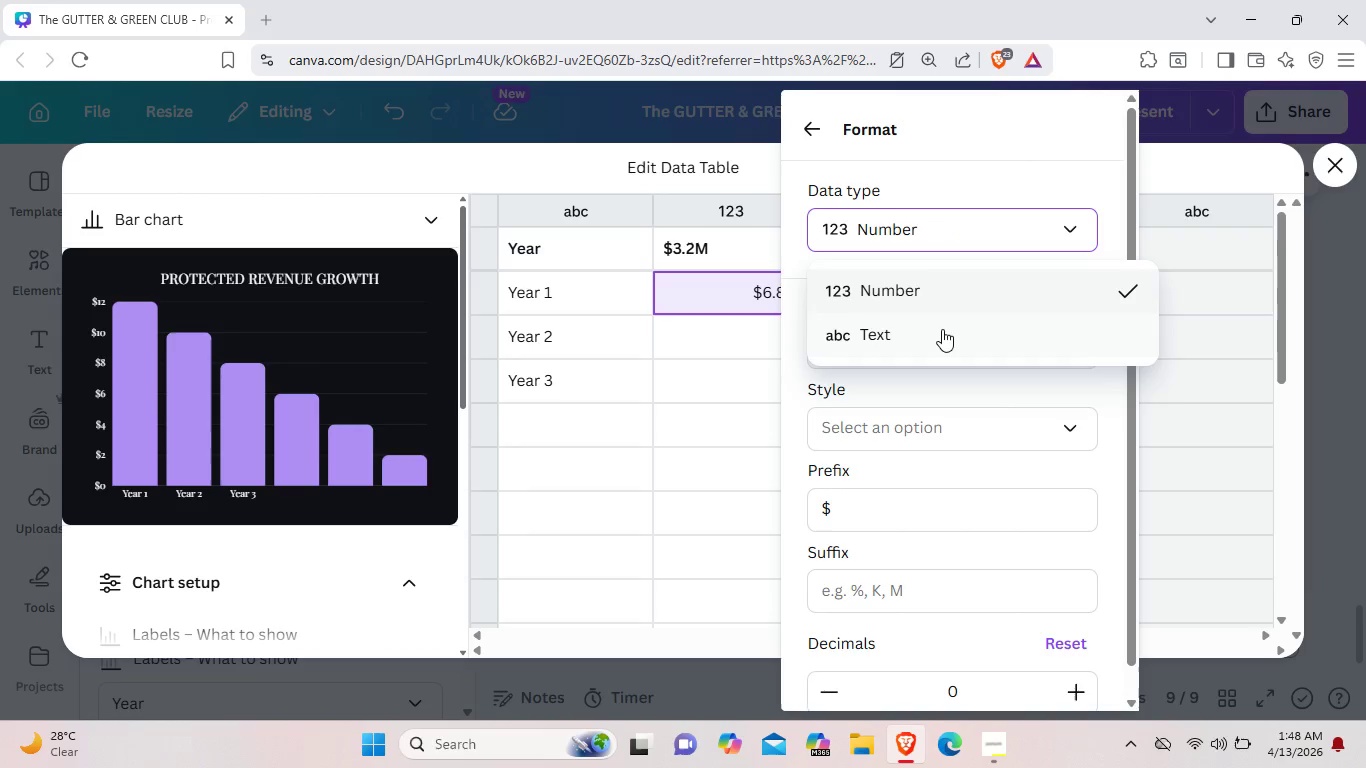 
left_click([942, 329])
 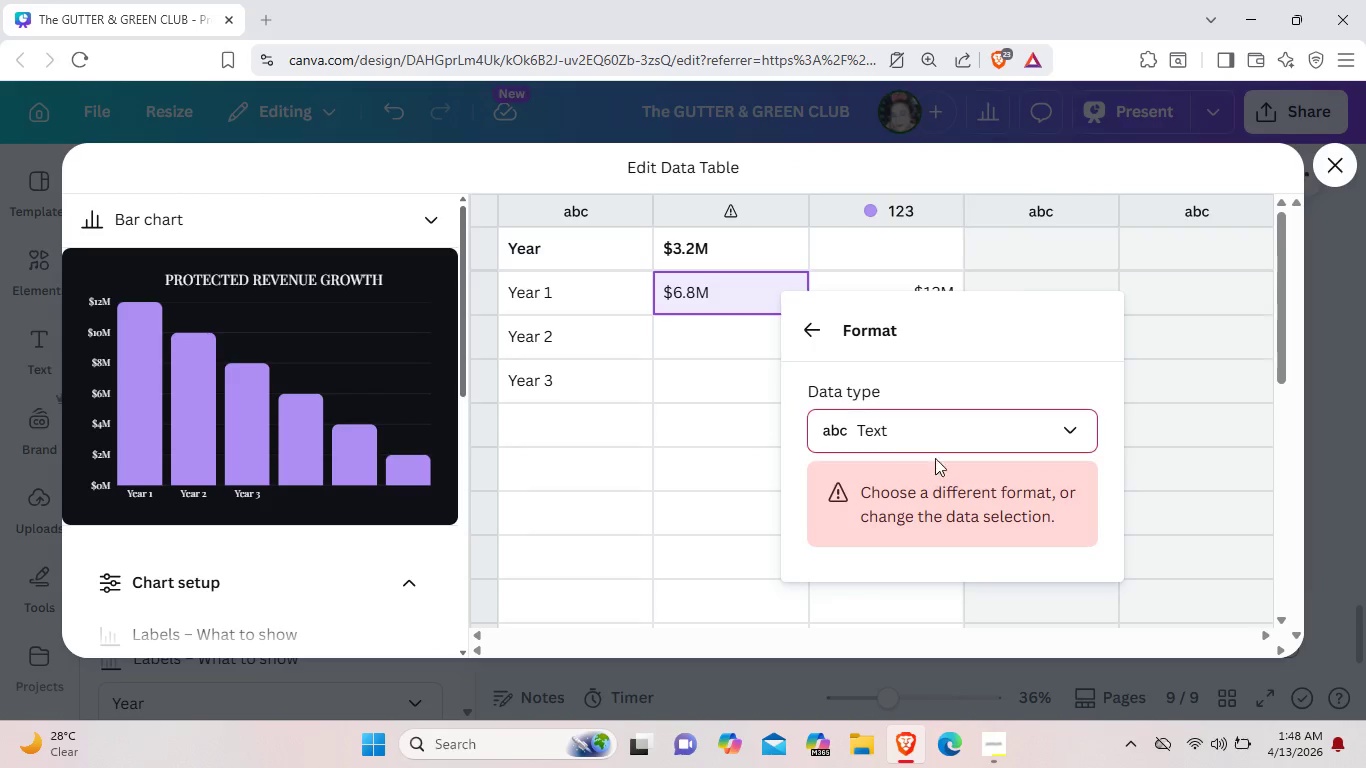 
left_click([947, 435])
 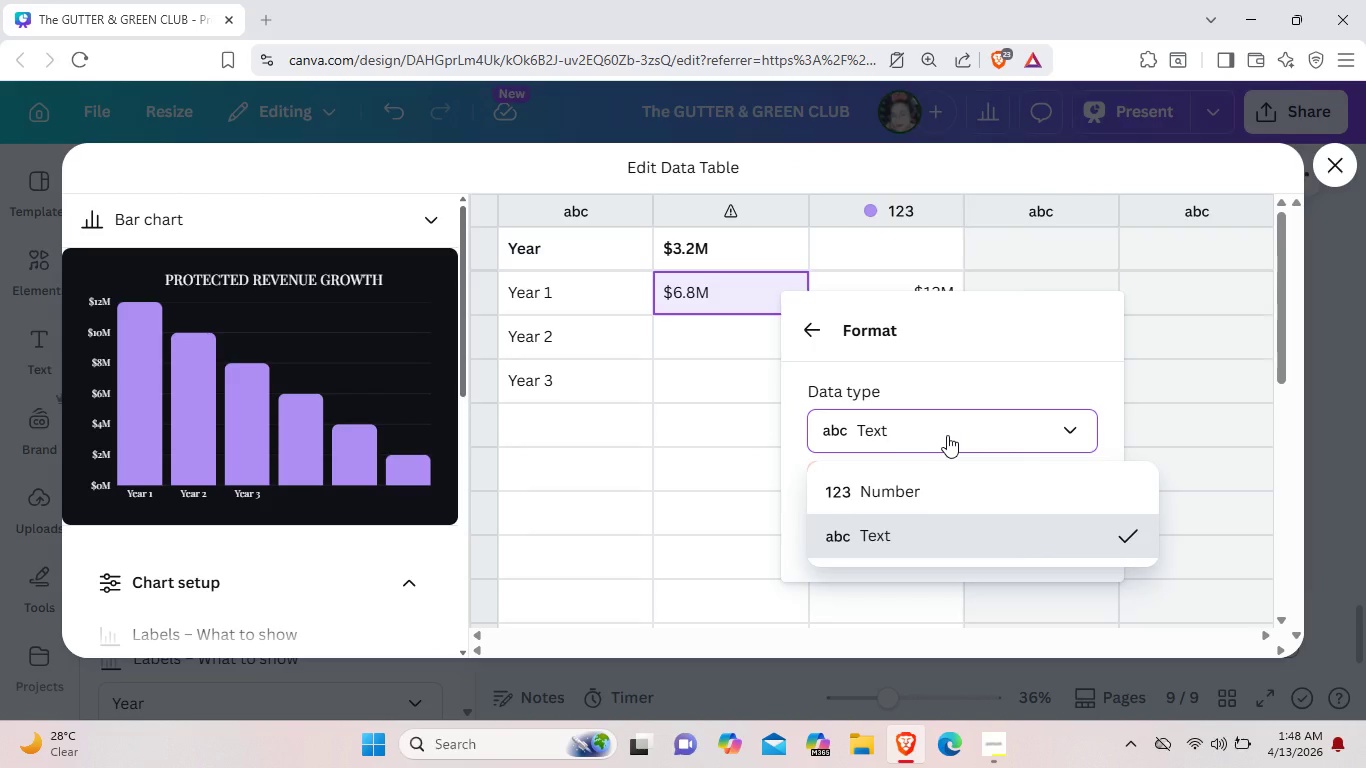 
left_click([941, 486])
 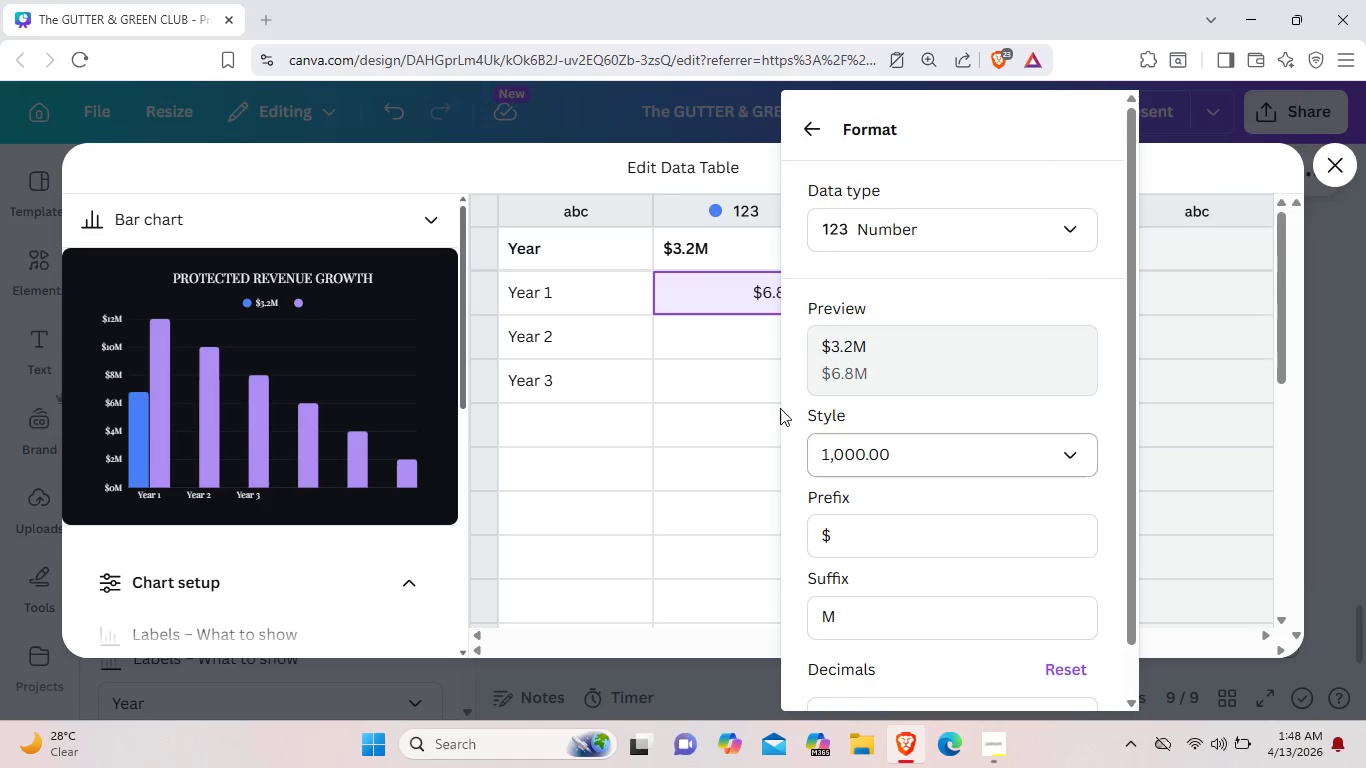 
left_click([728, 331])
 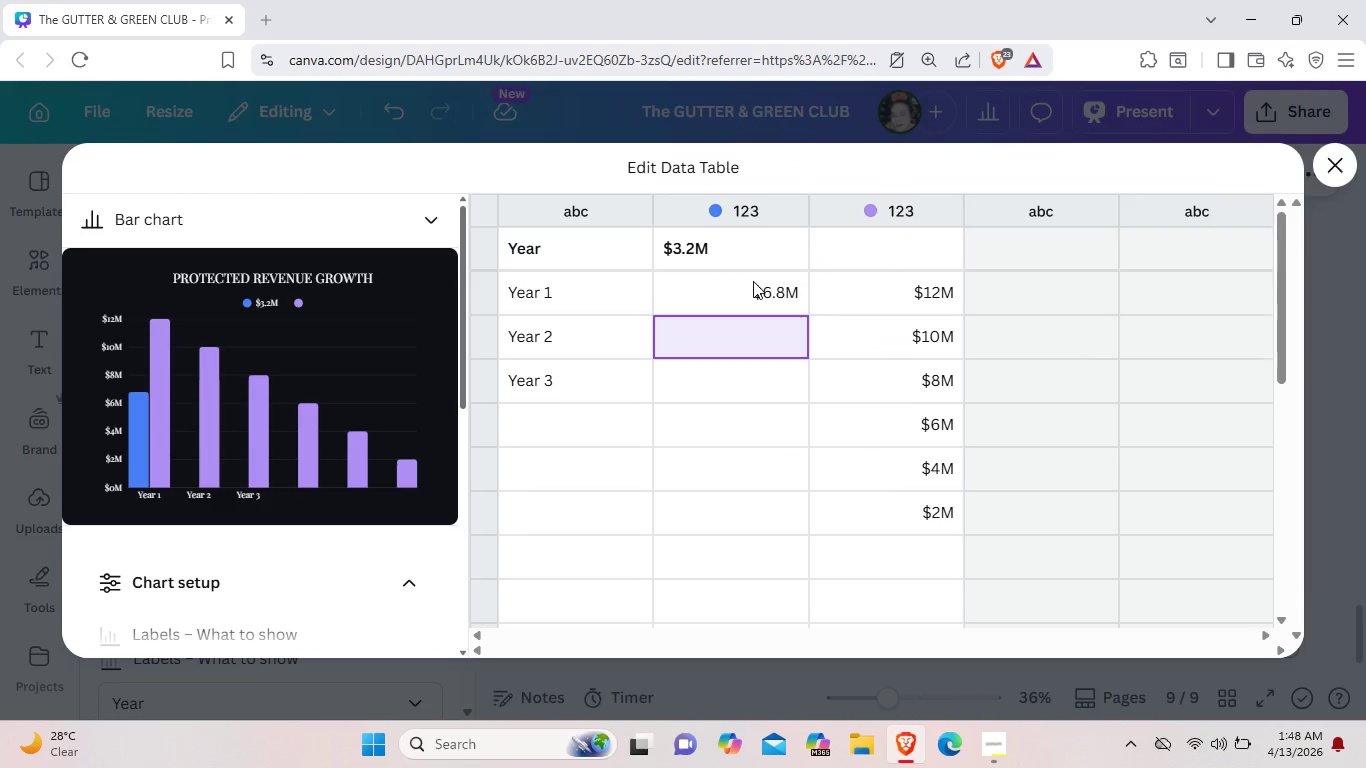 
left_click([753, 281])
 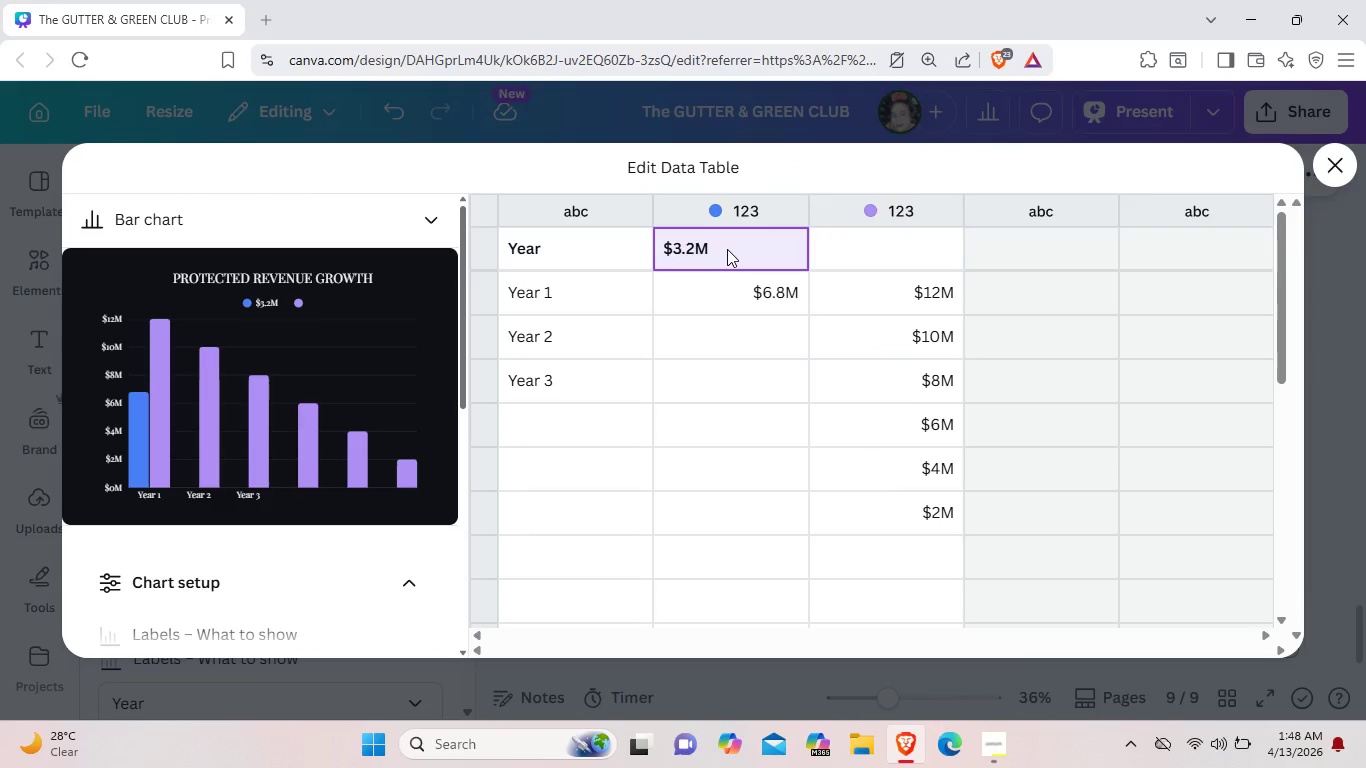 
left_click([727, 249])
 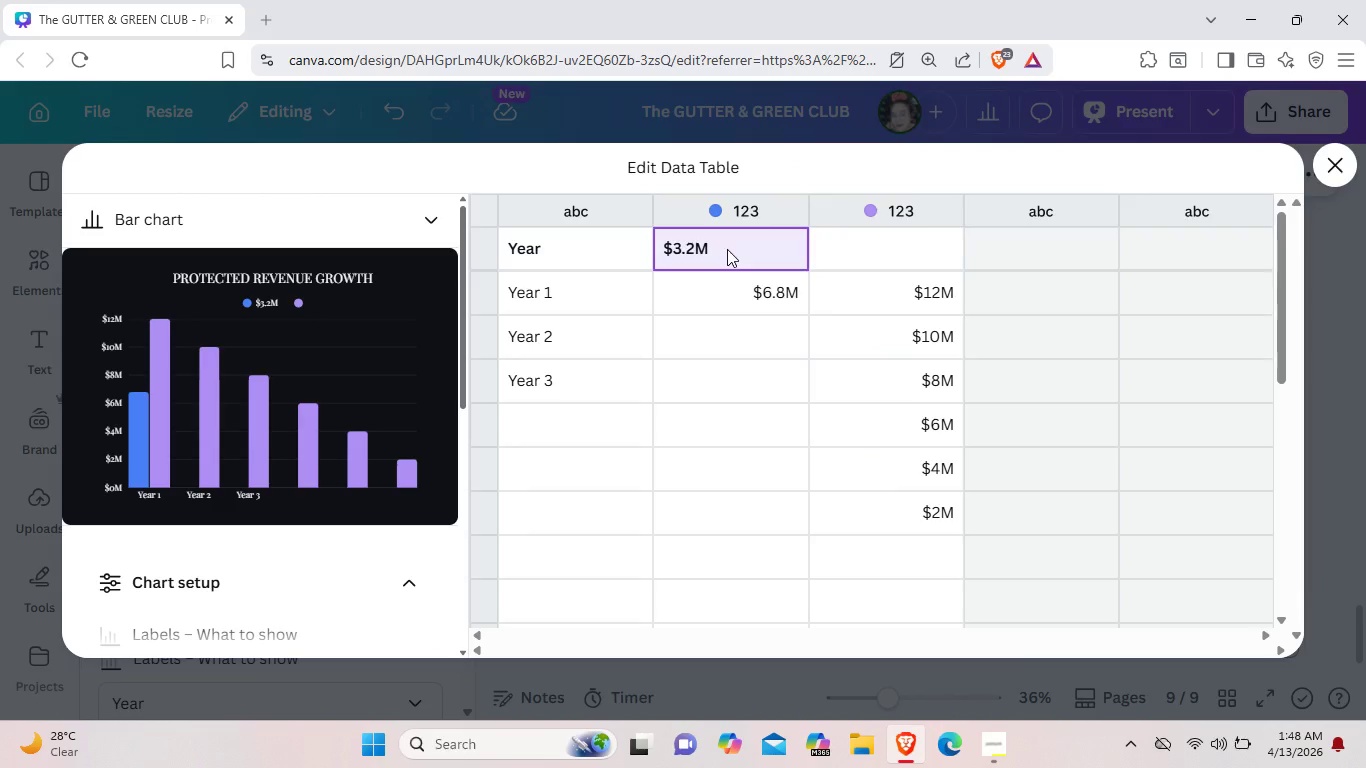 
double_click([727, 249])
 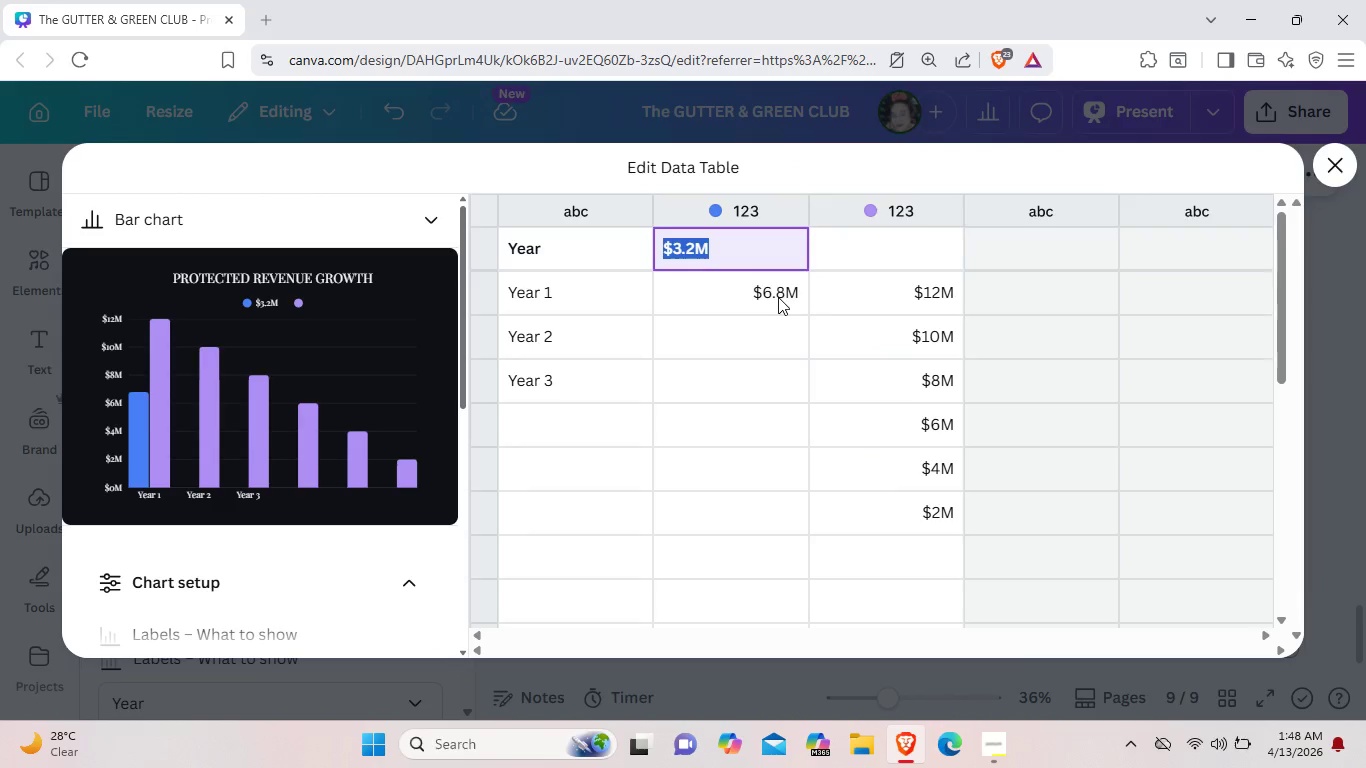 
triple_click([778, 297])
 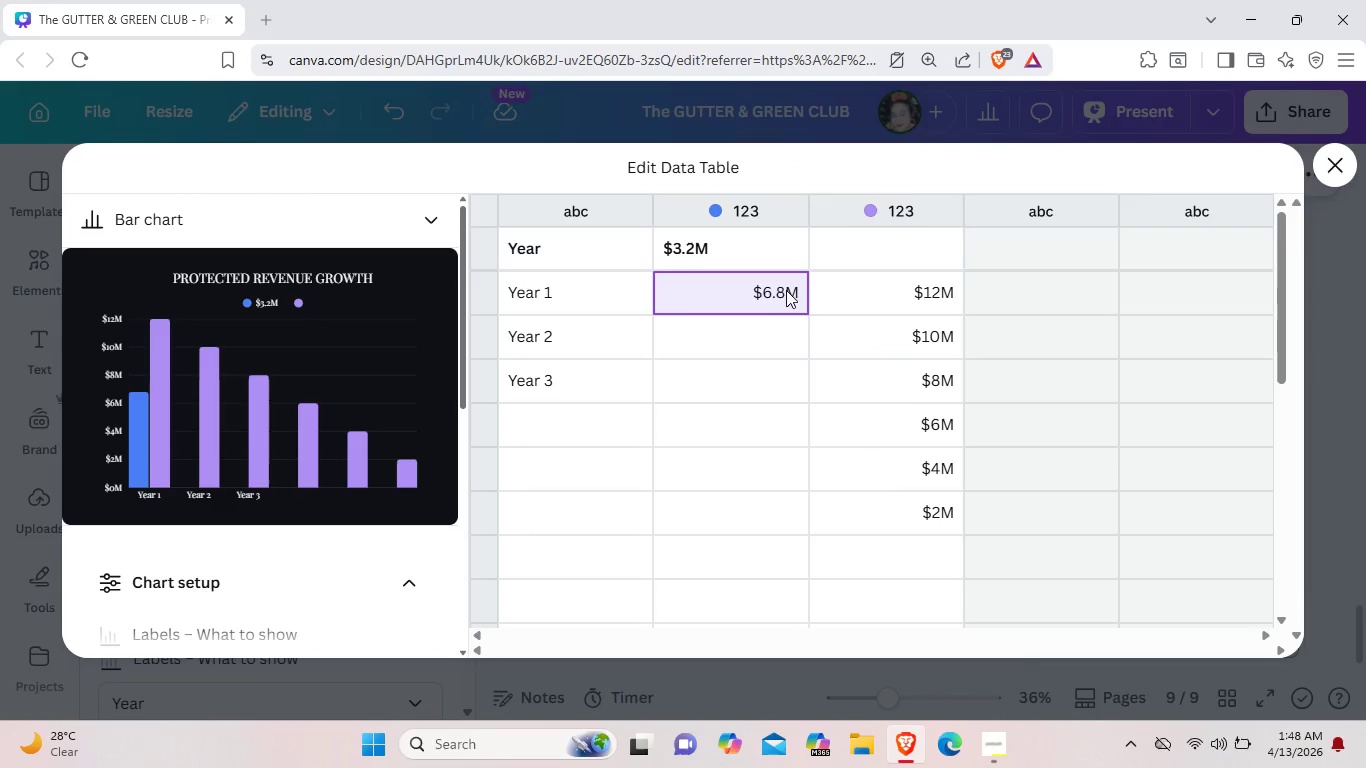 
wait(5.01)
 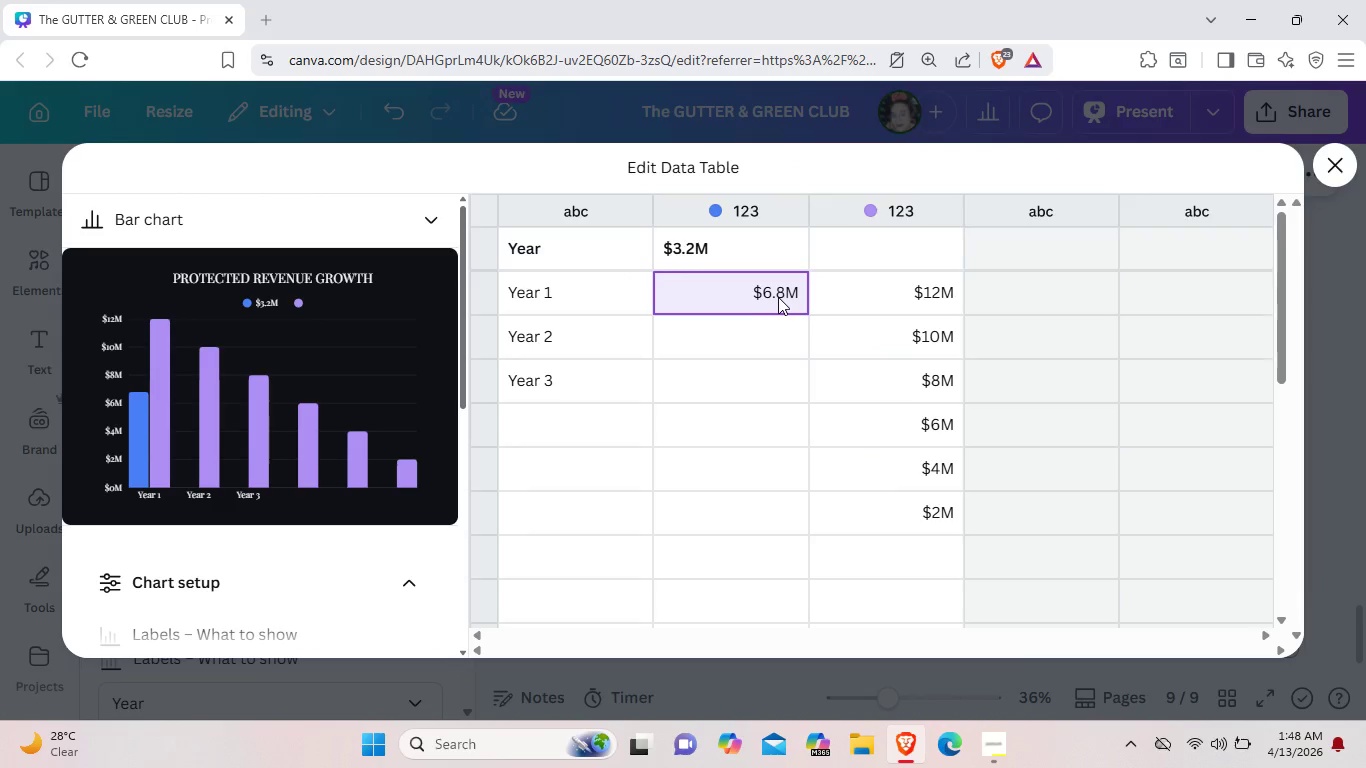 
key(Control+Z)
 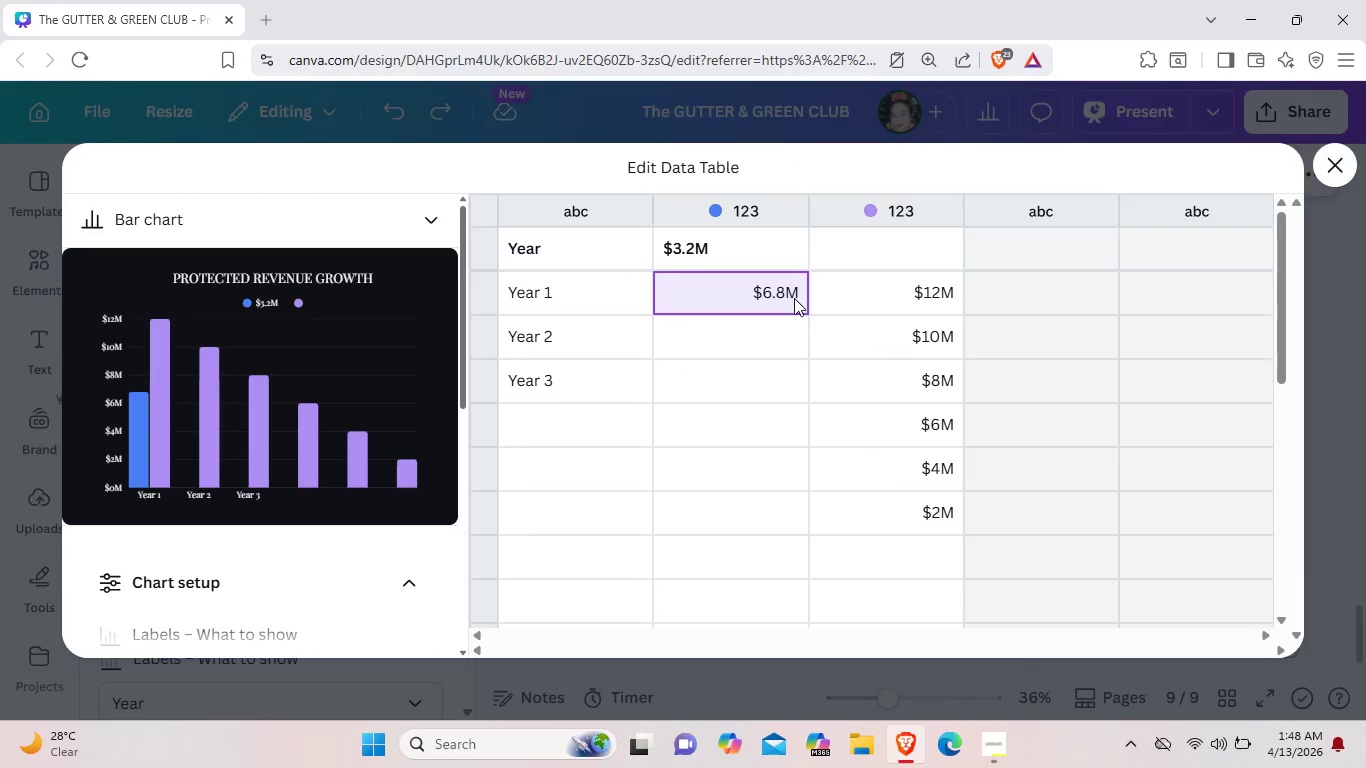 
double_click([794, 298])
 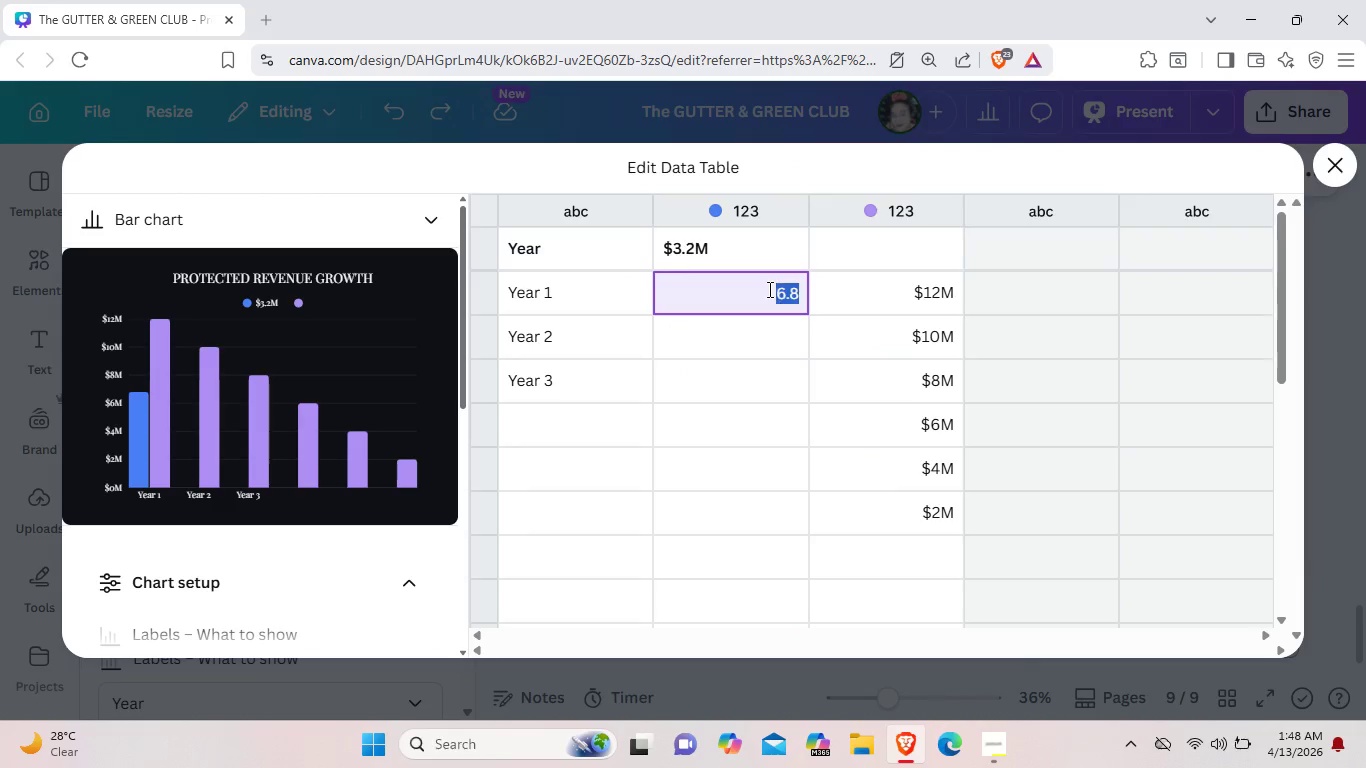 
double_click([768, 289])
 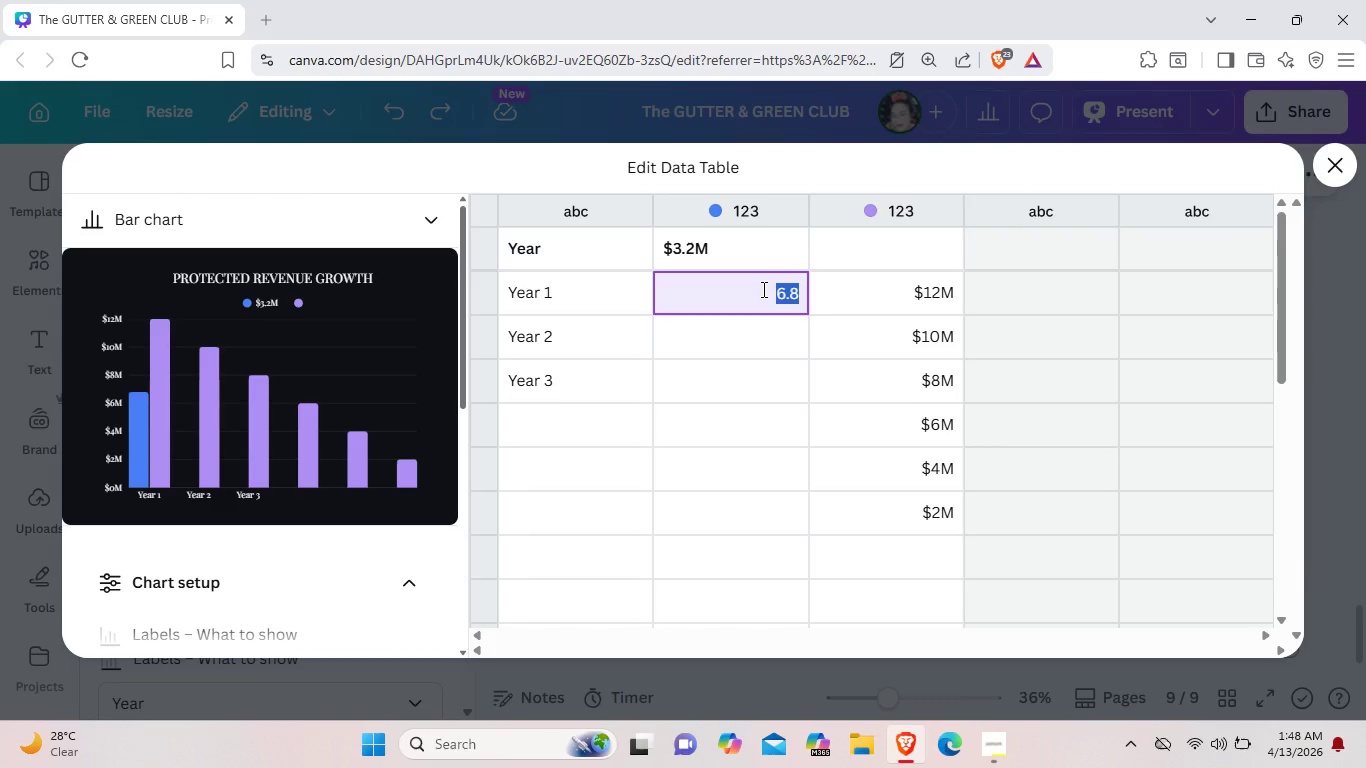 
left_click([762, 289])
 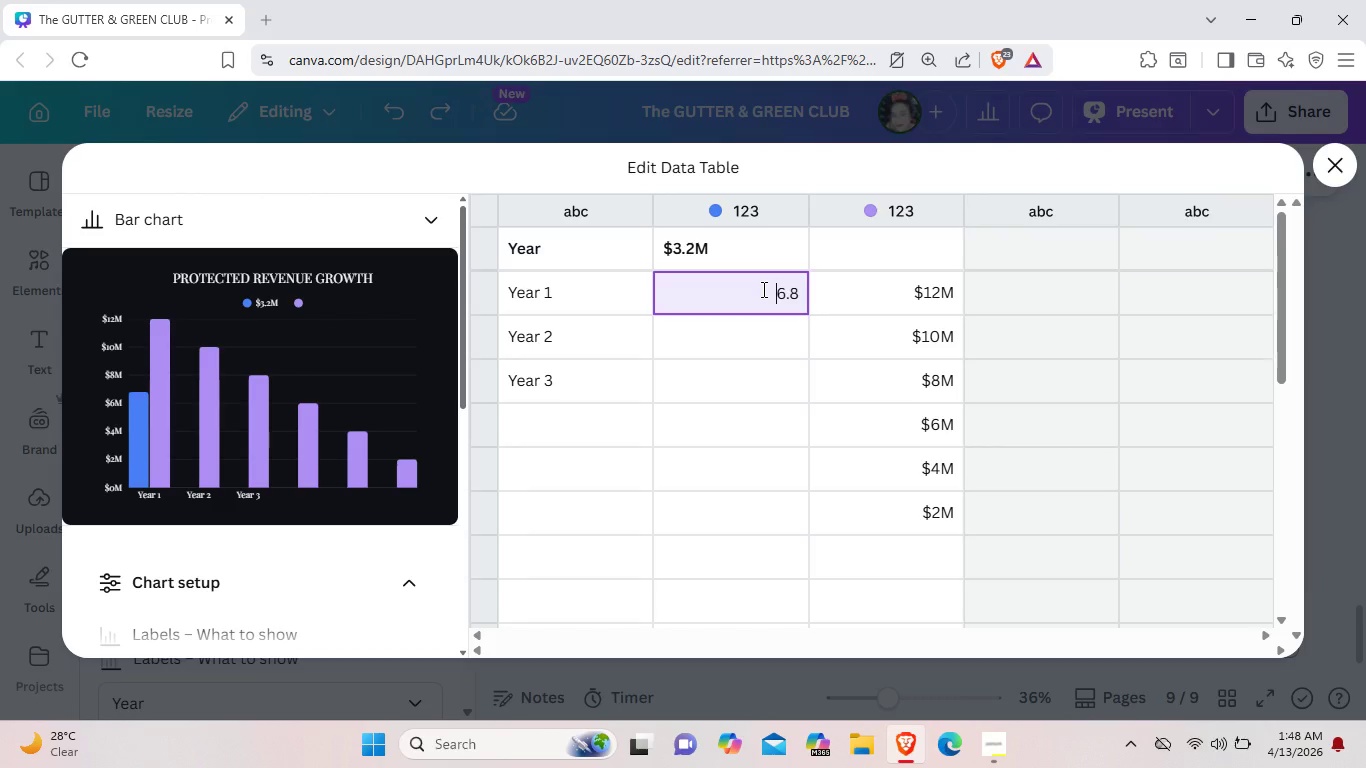 
left_click_drag(start_coordinate=[762, 289], to_coordinate=[817, 298])
 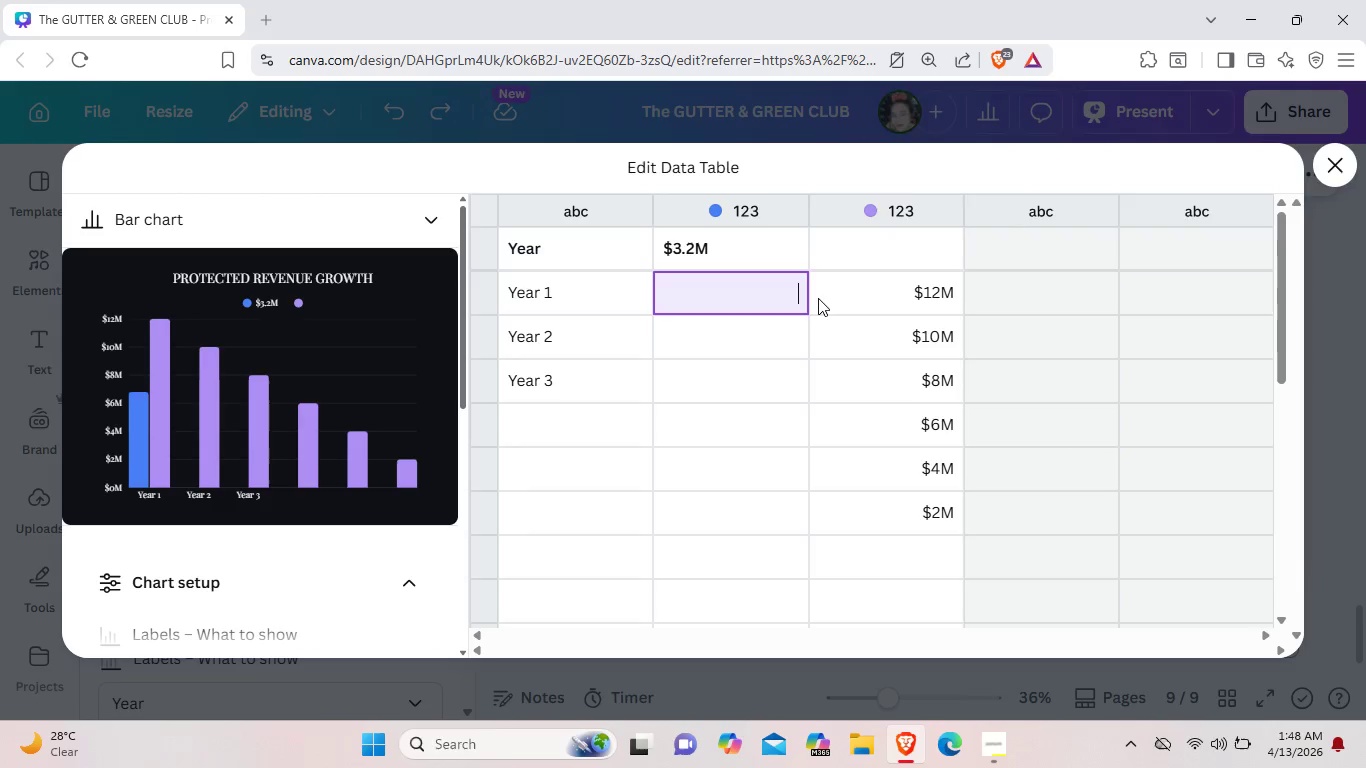 
key(Backspace)
 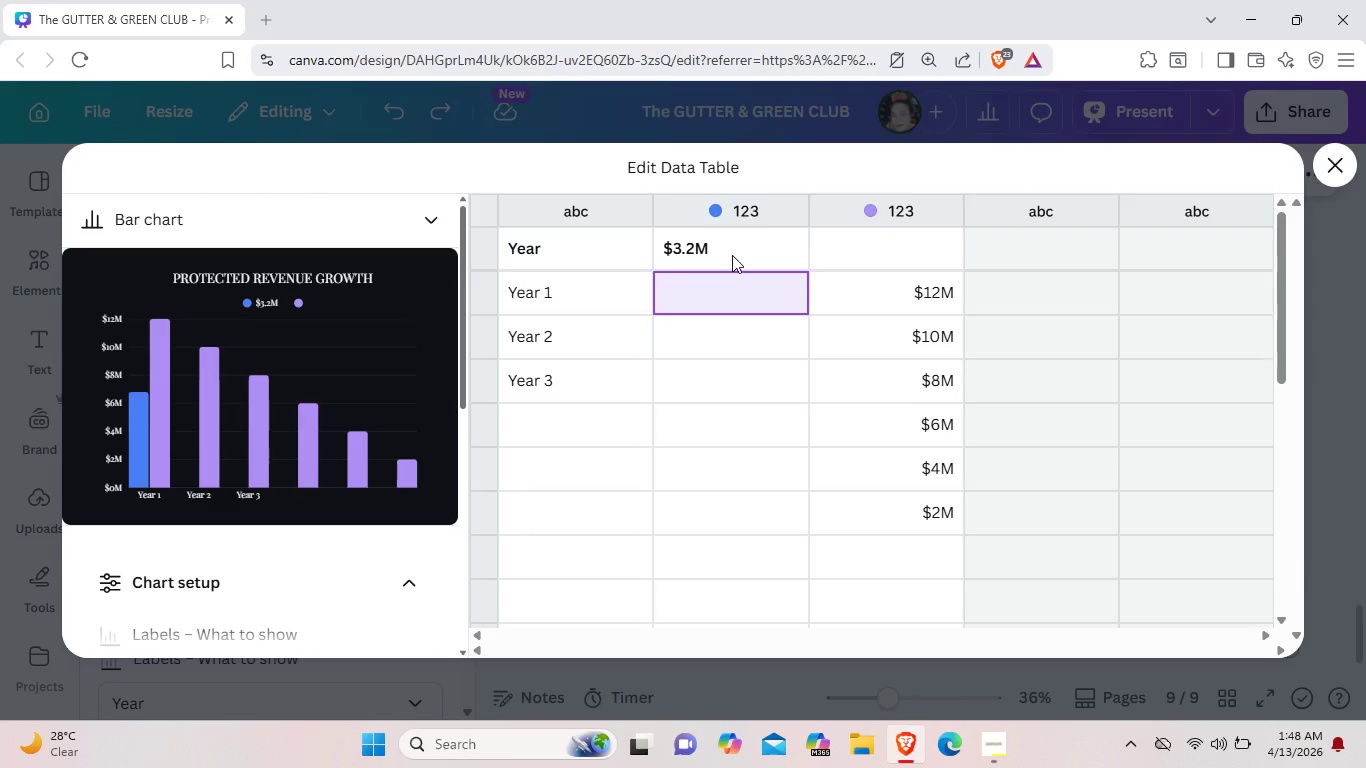 
double_click([732, 255])
 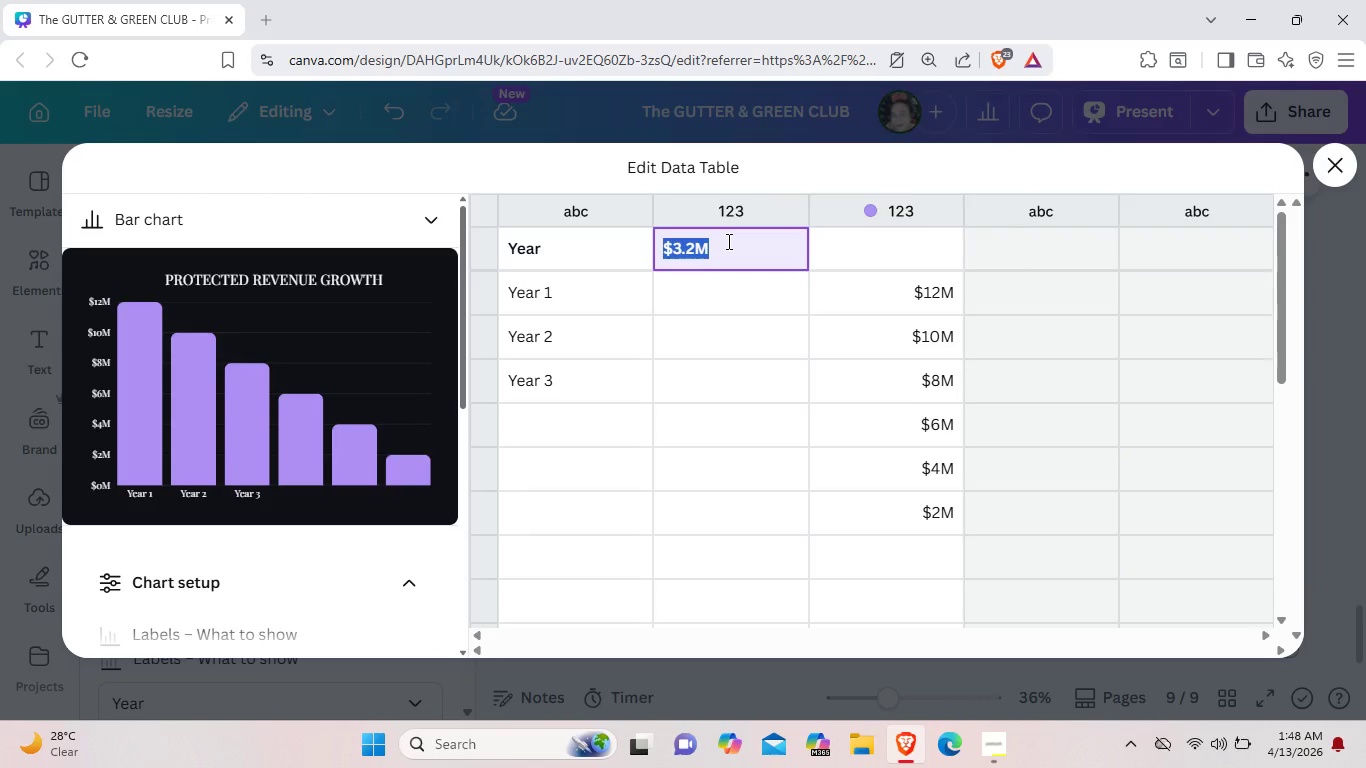 
key(Backspace)
 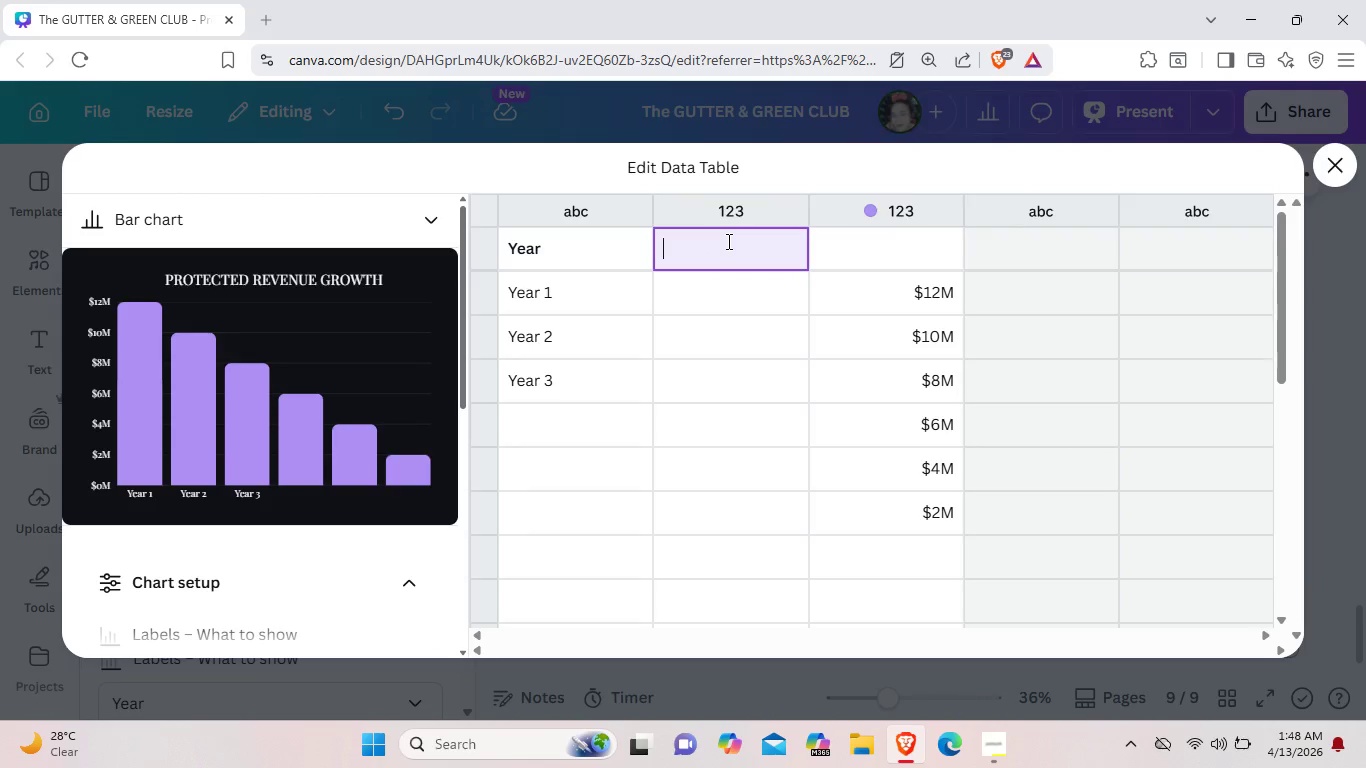 
key(Backspace)
 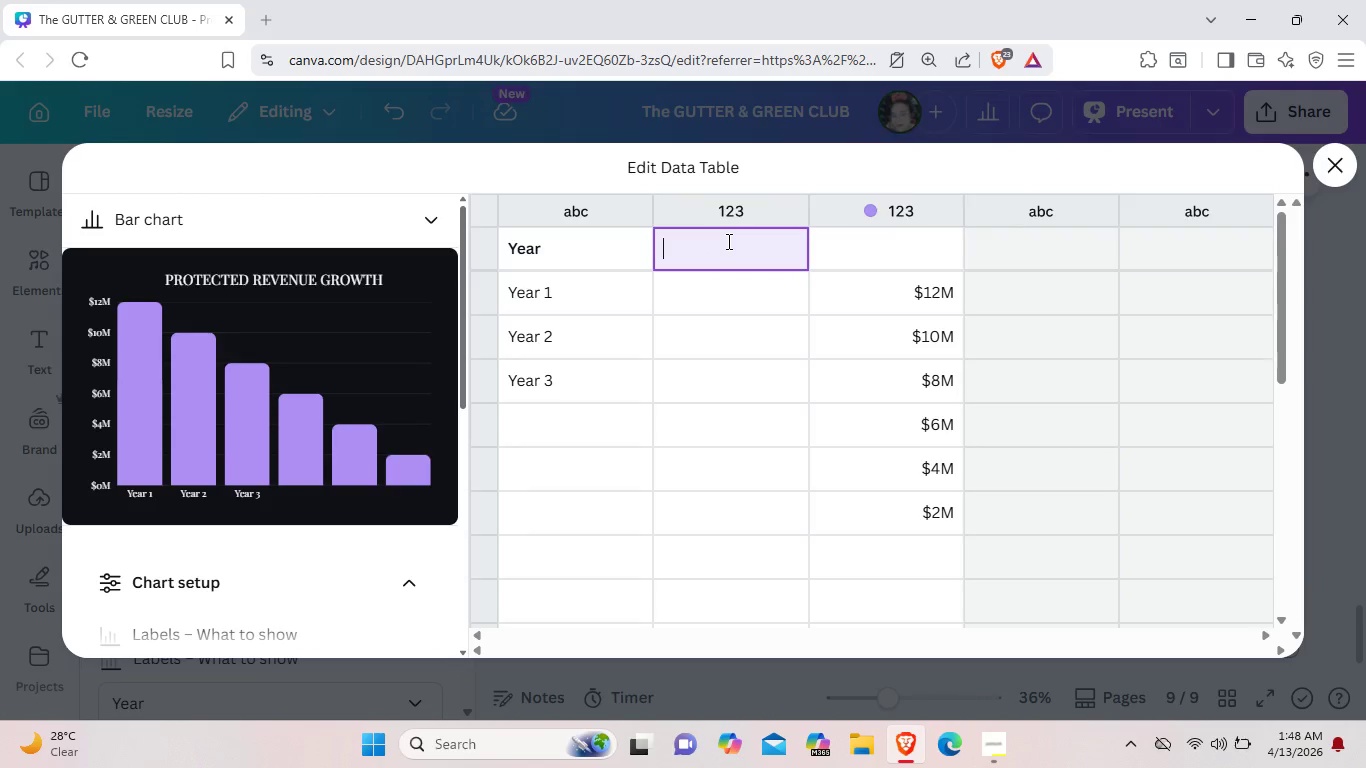 
key(Backspace)
 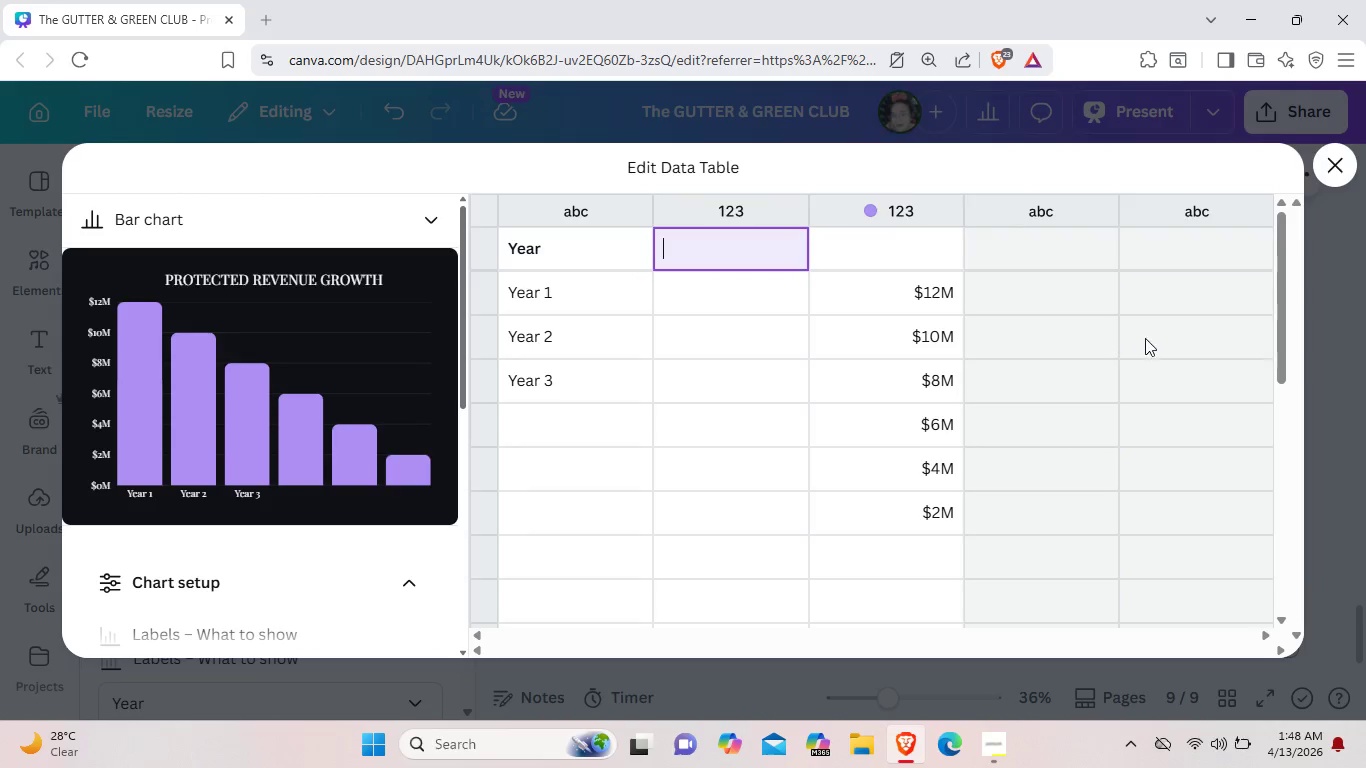 
left_click([1176, 332])
 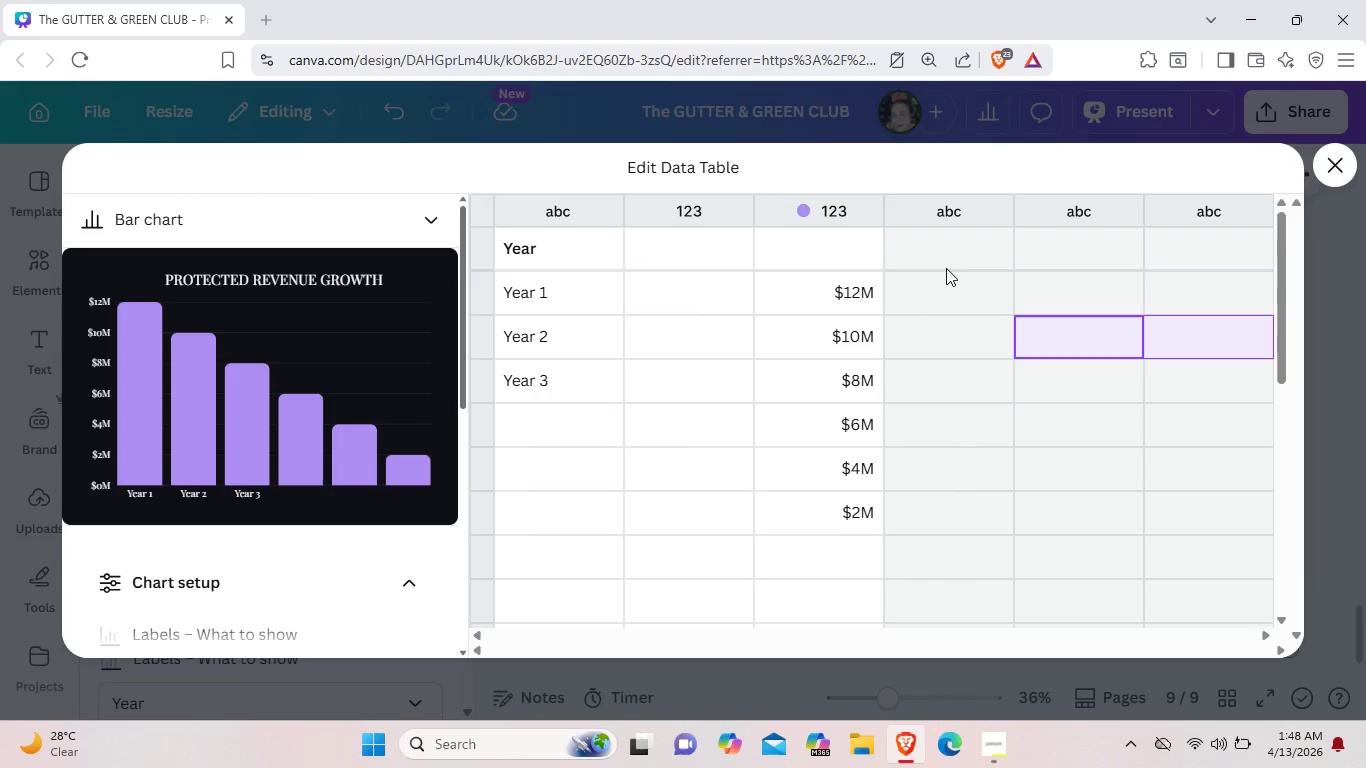 
wait(7.36)
 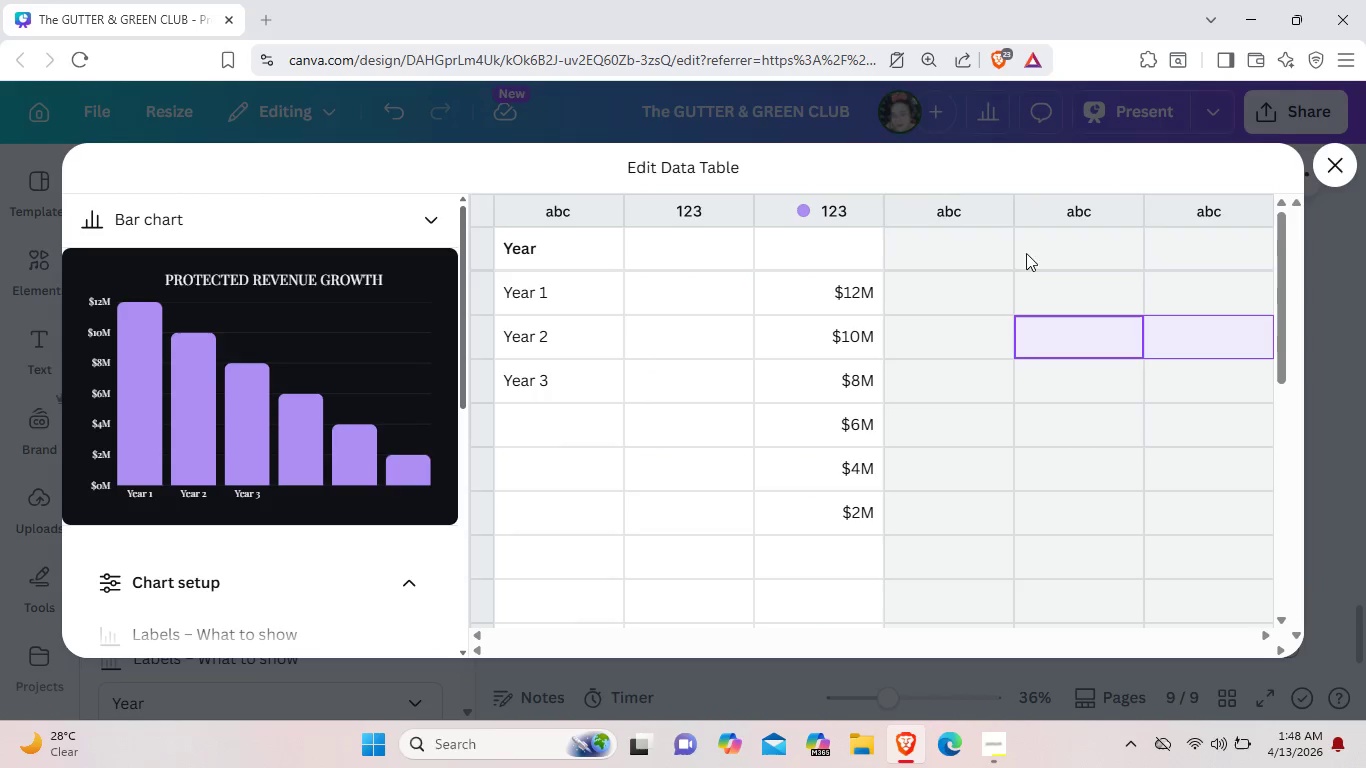 
left_click([301, 440])
 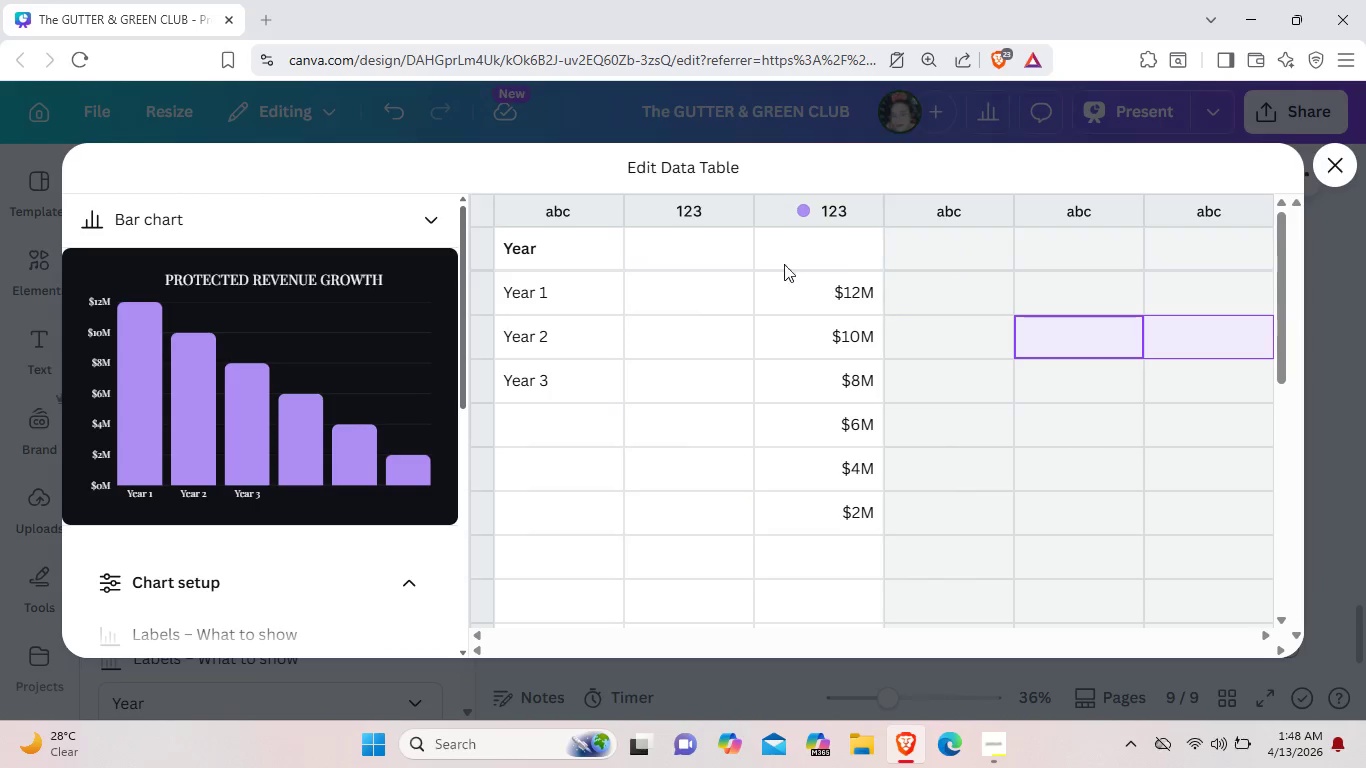 
left_click([684, 240])
 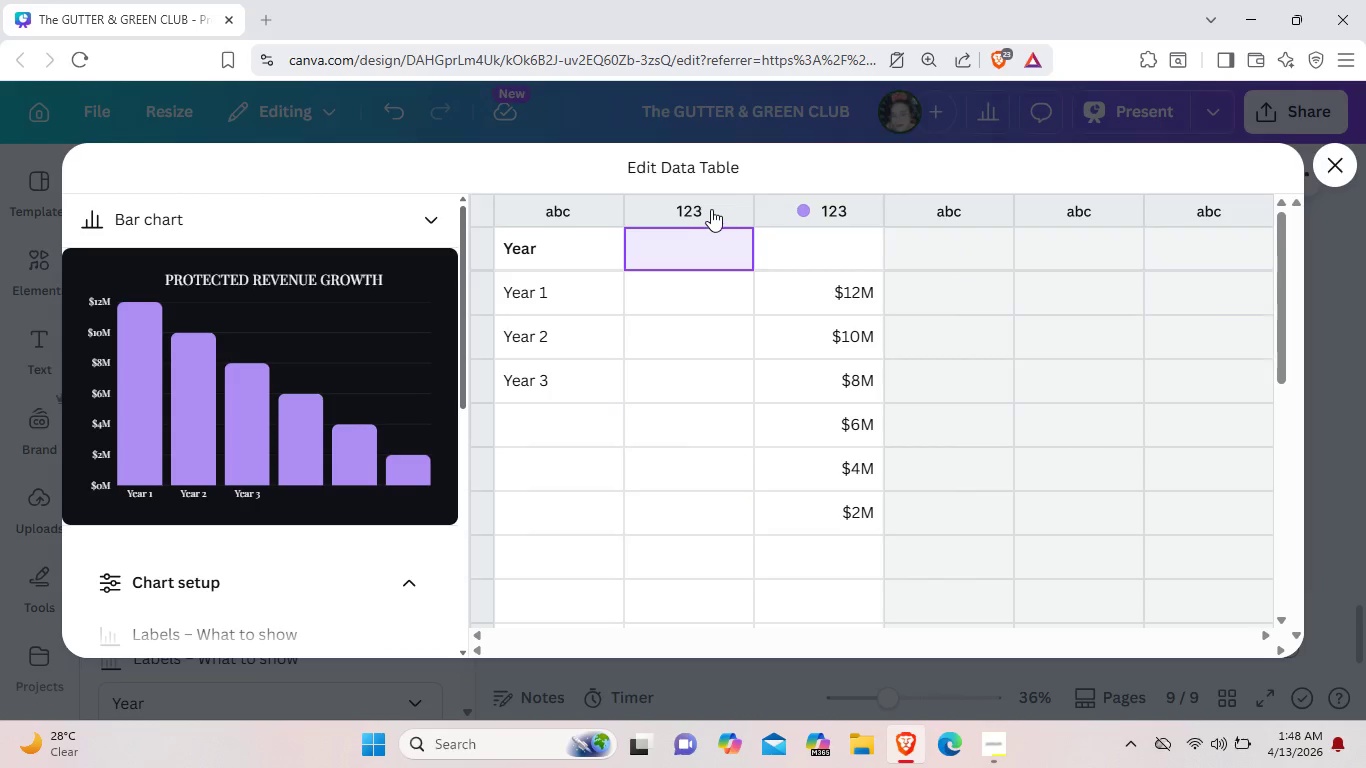 
left_click([711, 209])
 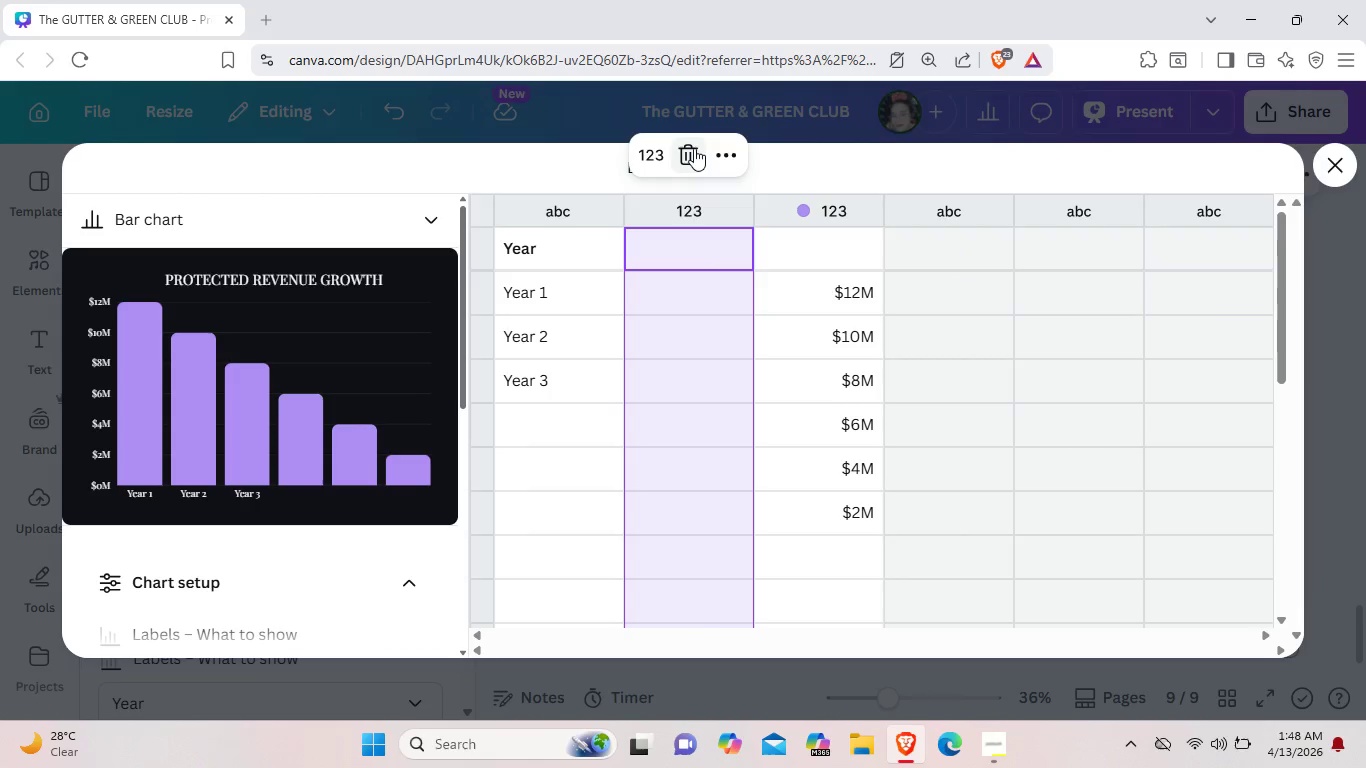 
left_click([692, 148])
 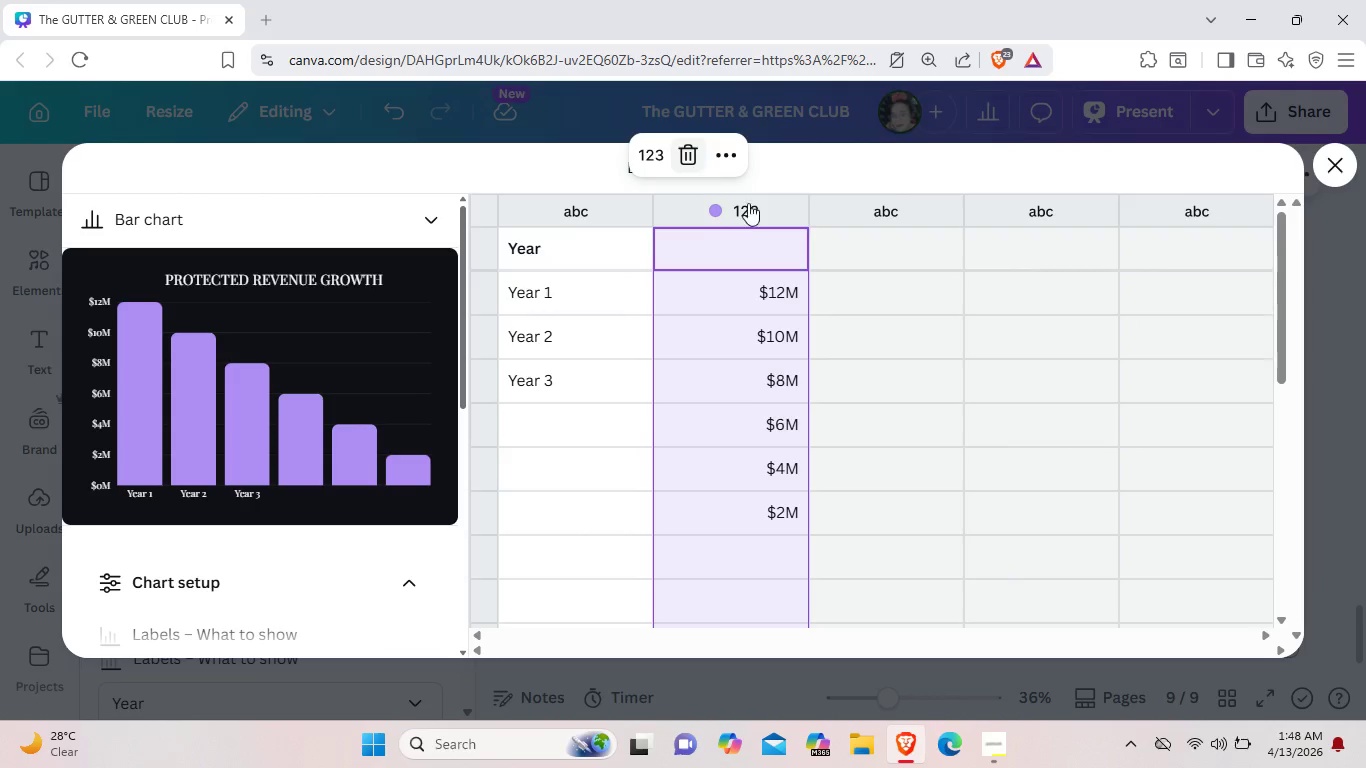 
left_click([925, 296])
 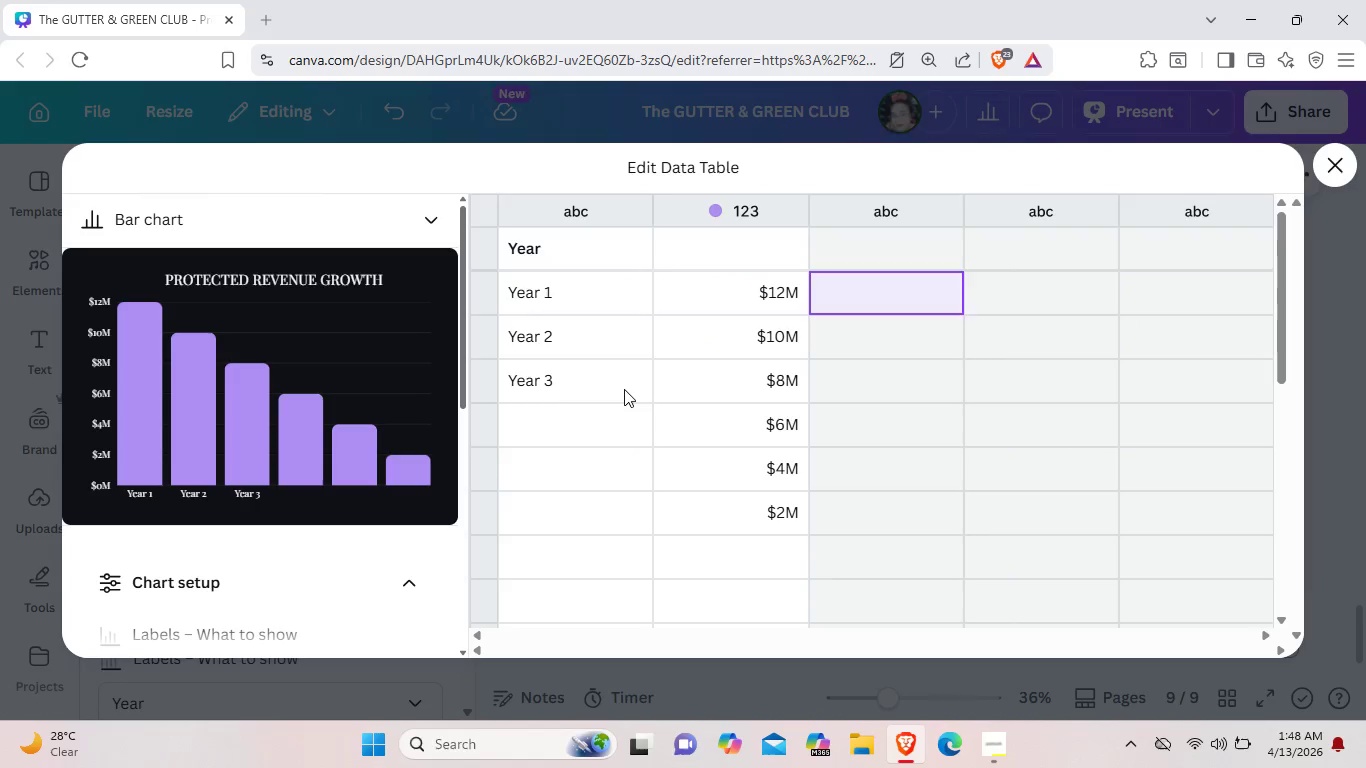 
left_click([624, 389])
 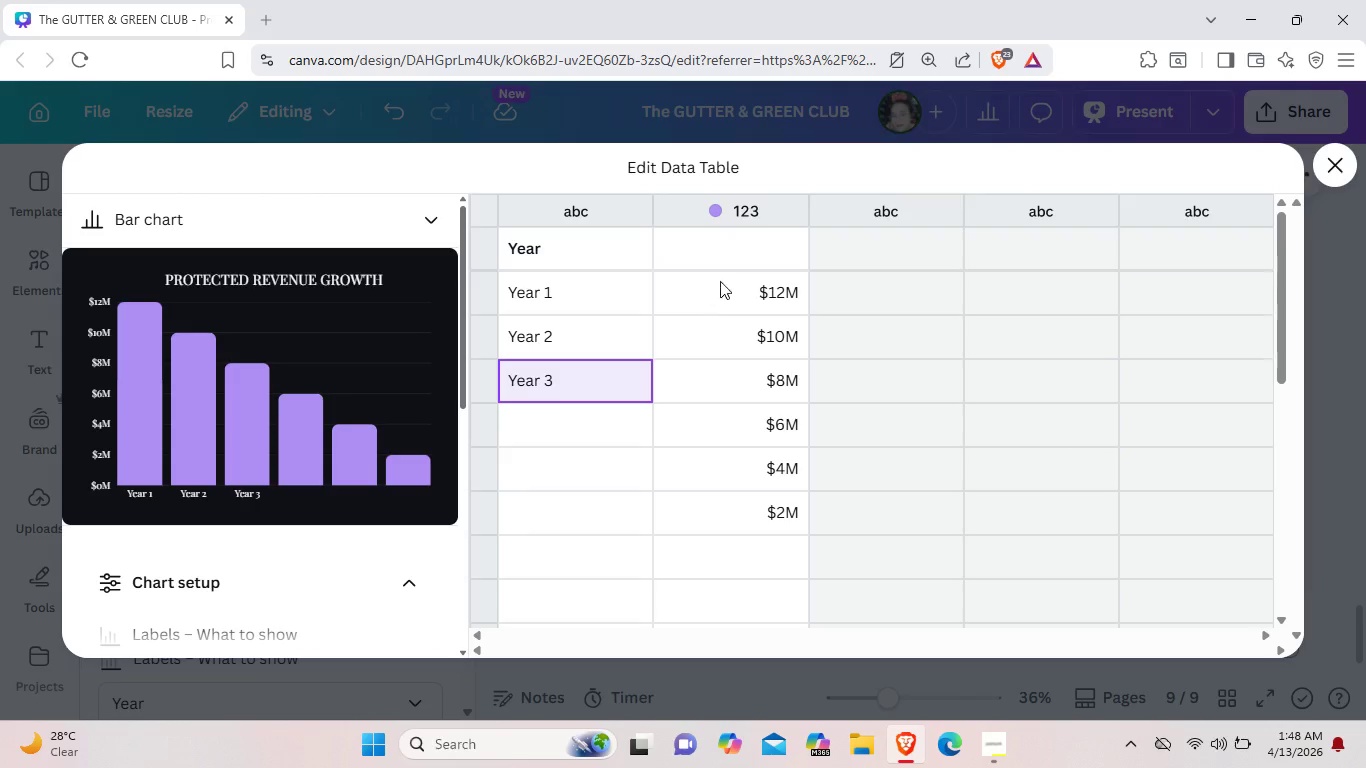 
double_click([726, 256])
 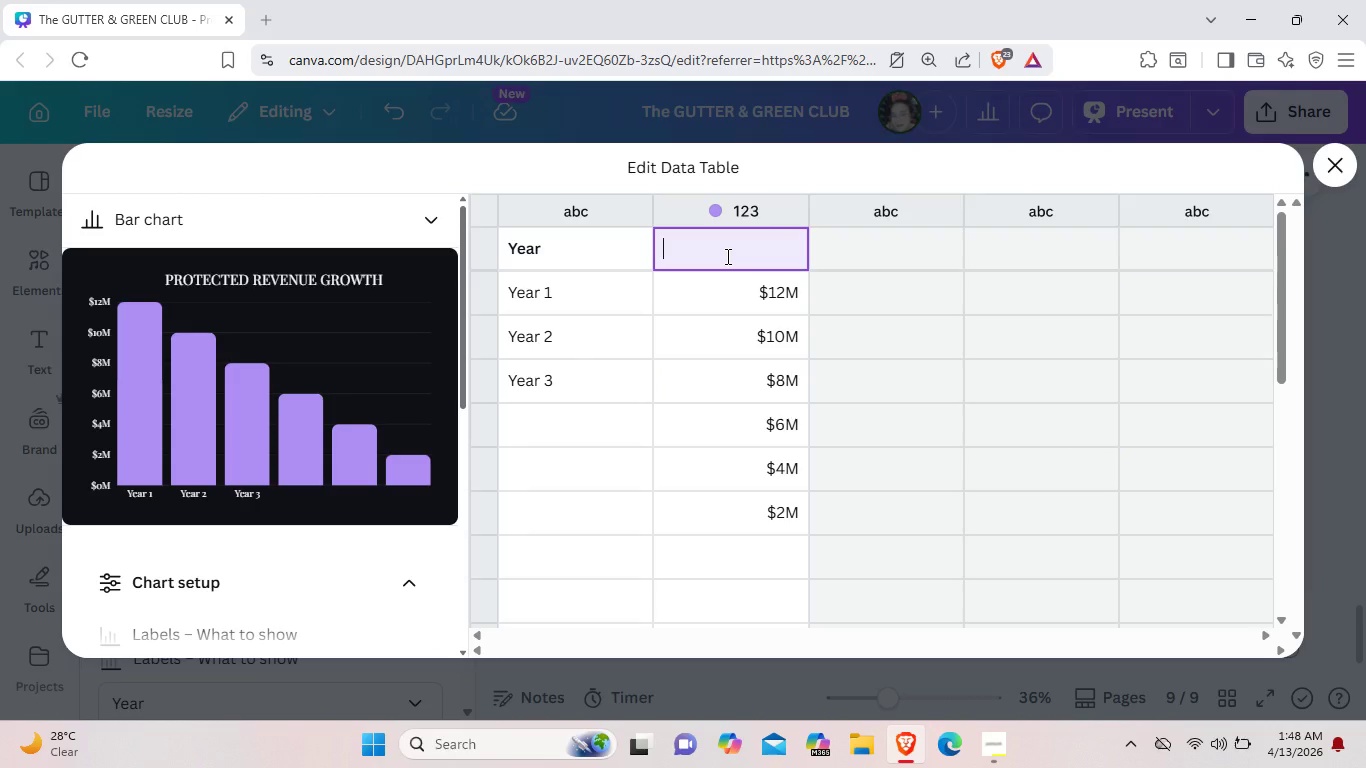 
left_click([726, 256])
 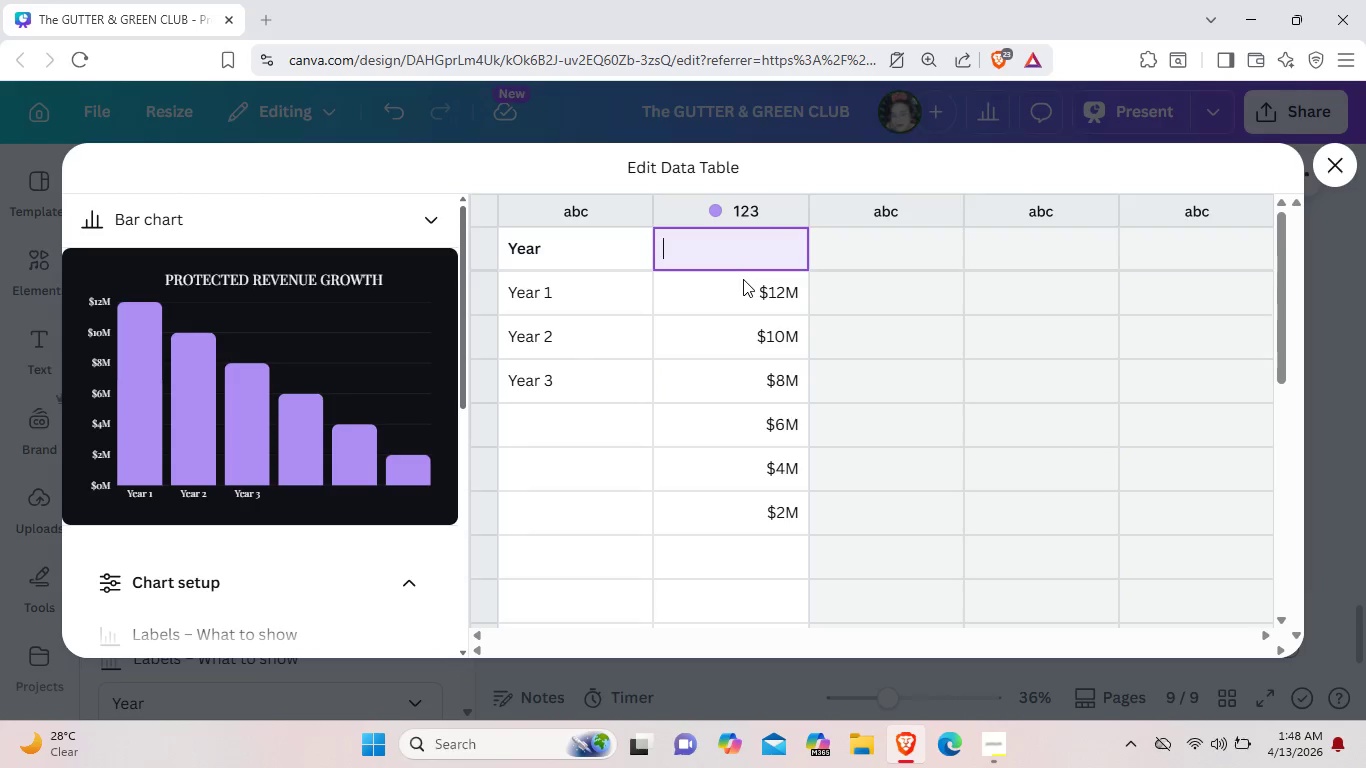 
left_click([747, 292])
 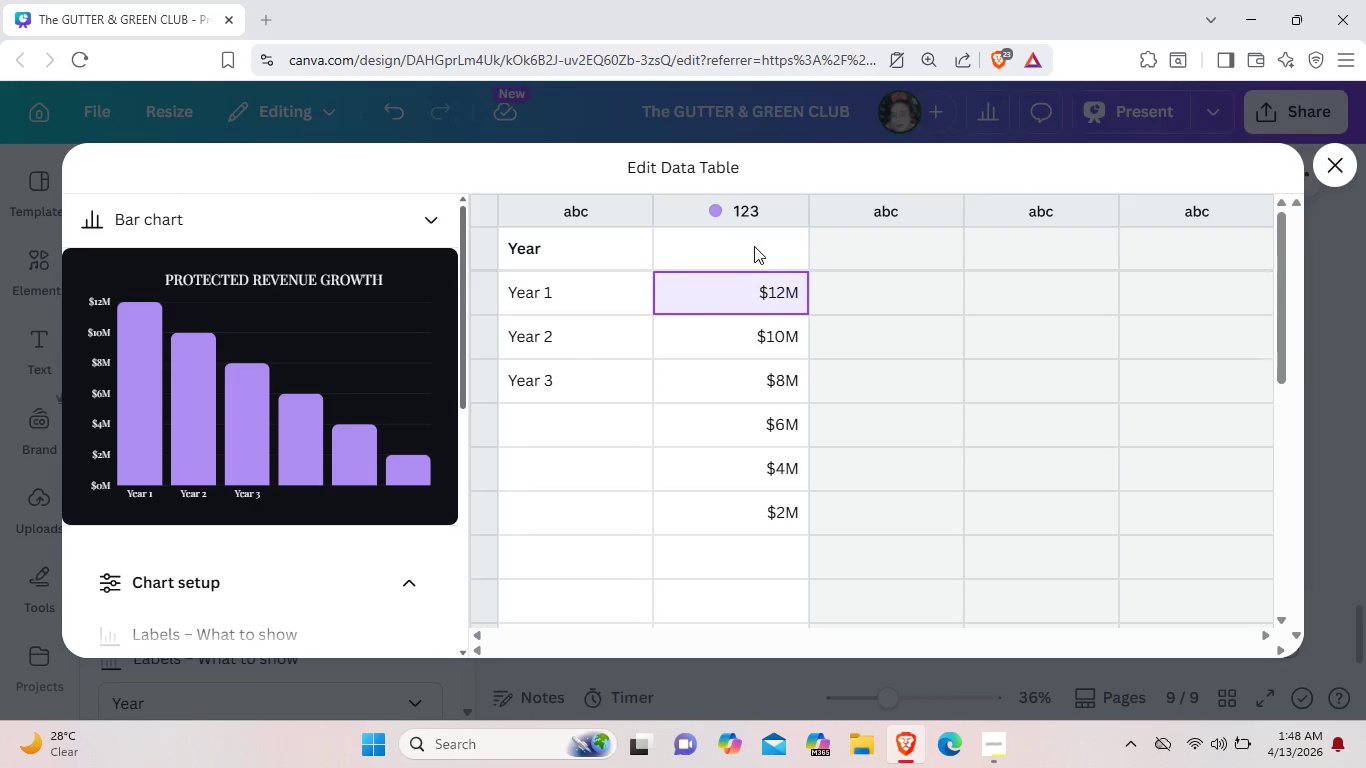 
left_click([754, 246])
 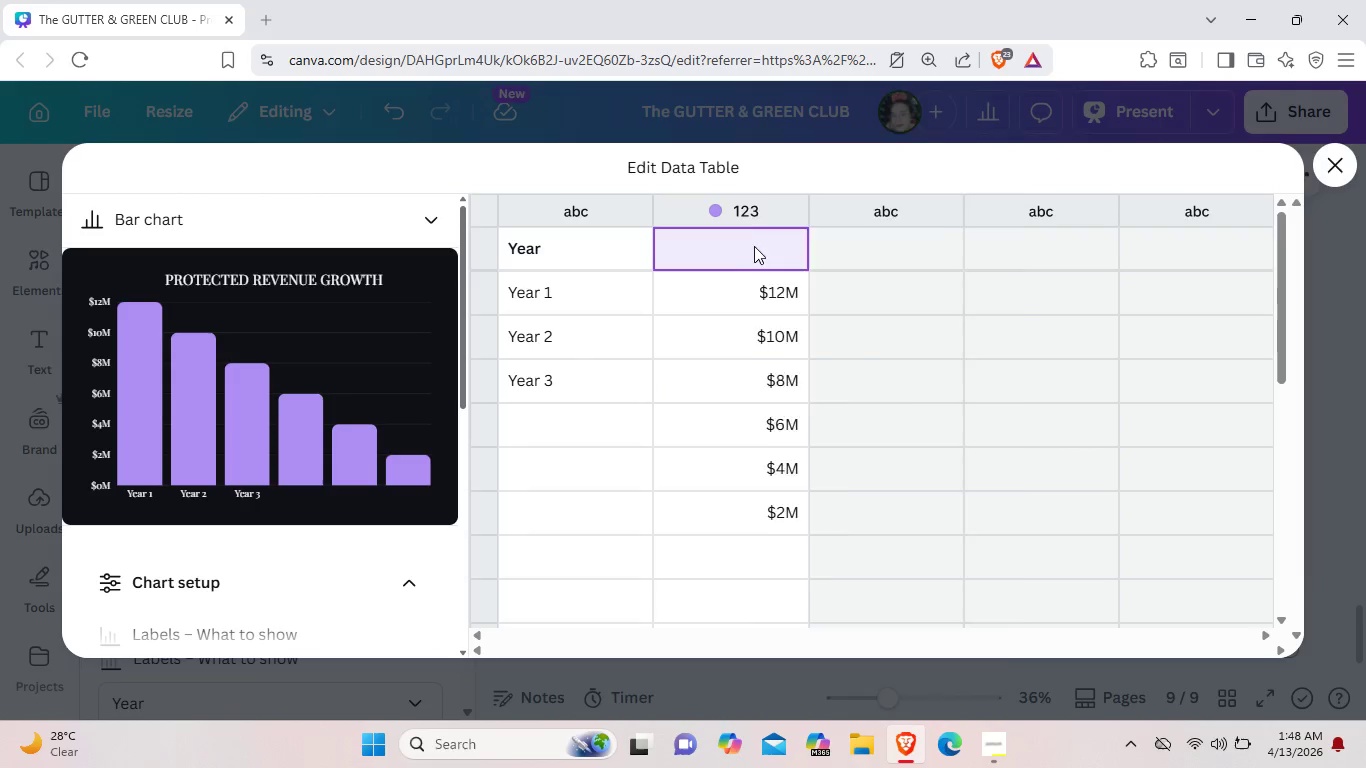 
right_click([754, 246])
 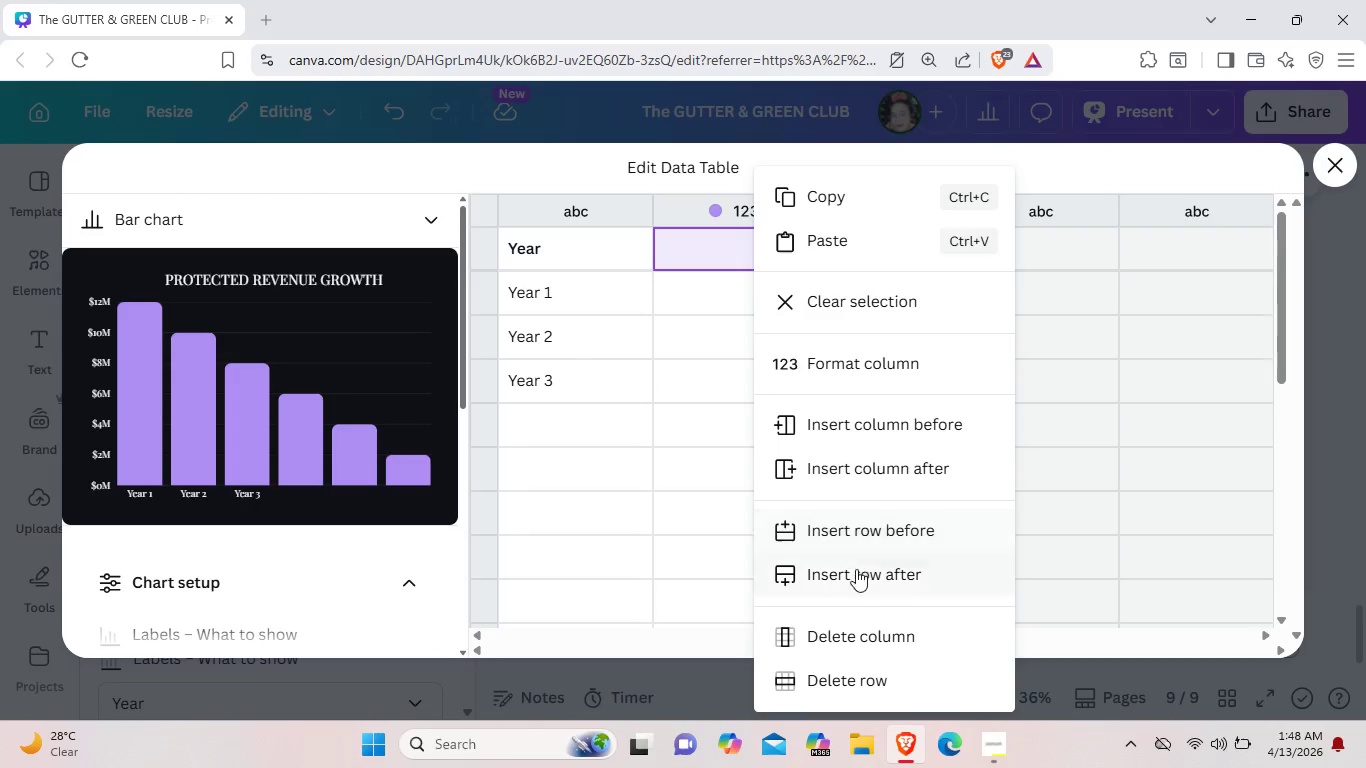 
left_click([859, 626])
 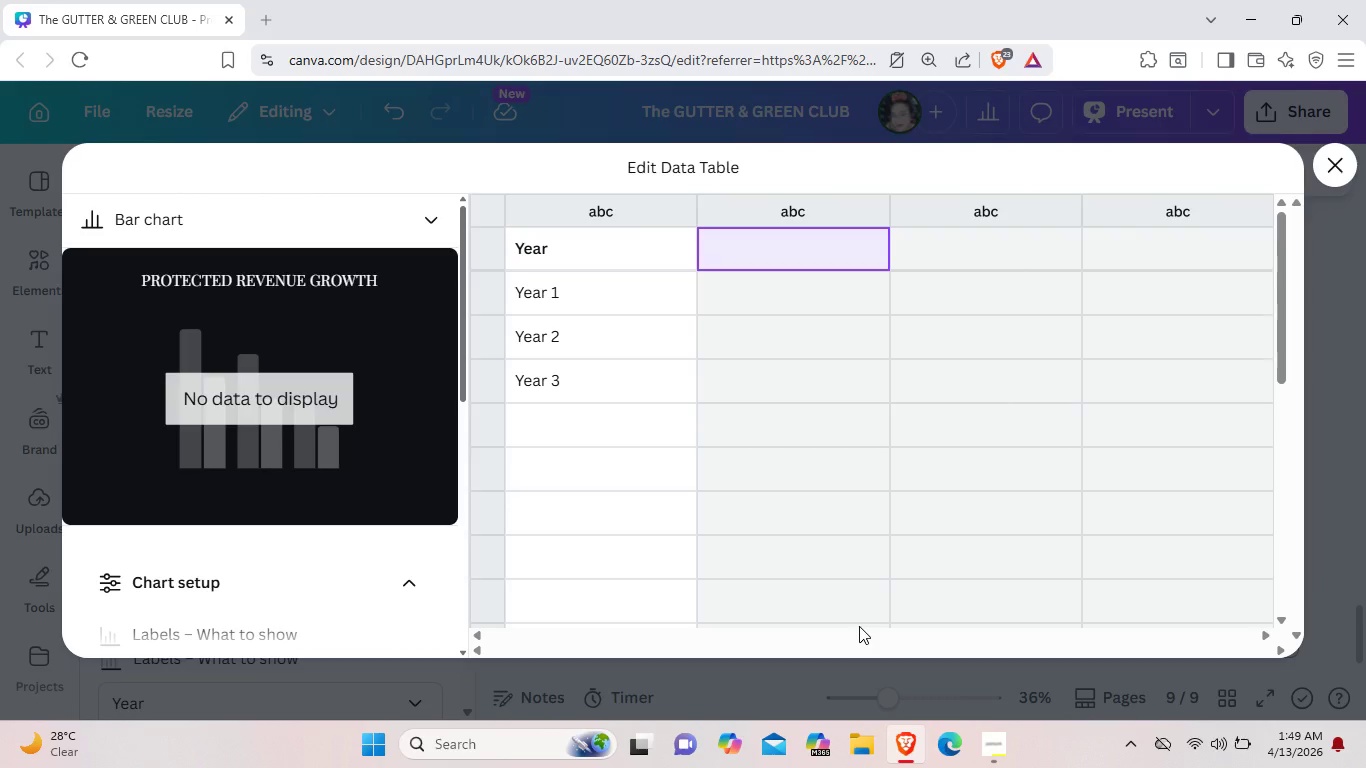 
key(Control+ControlLeft)
 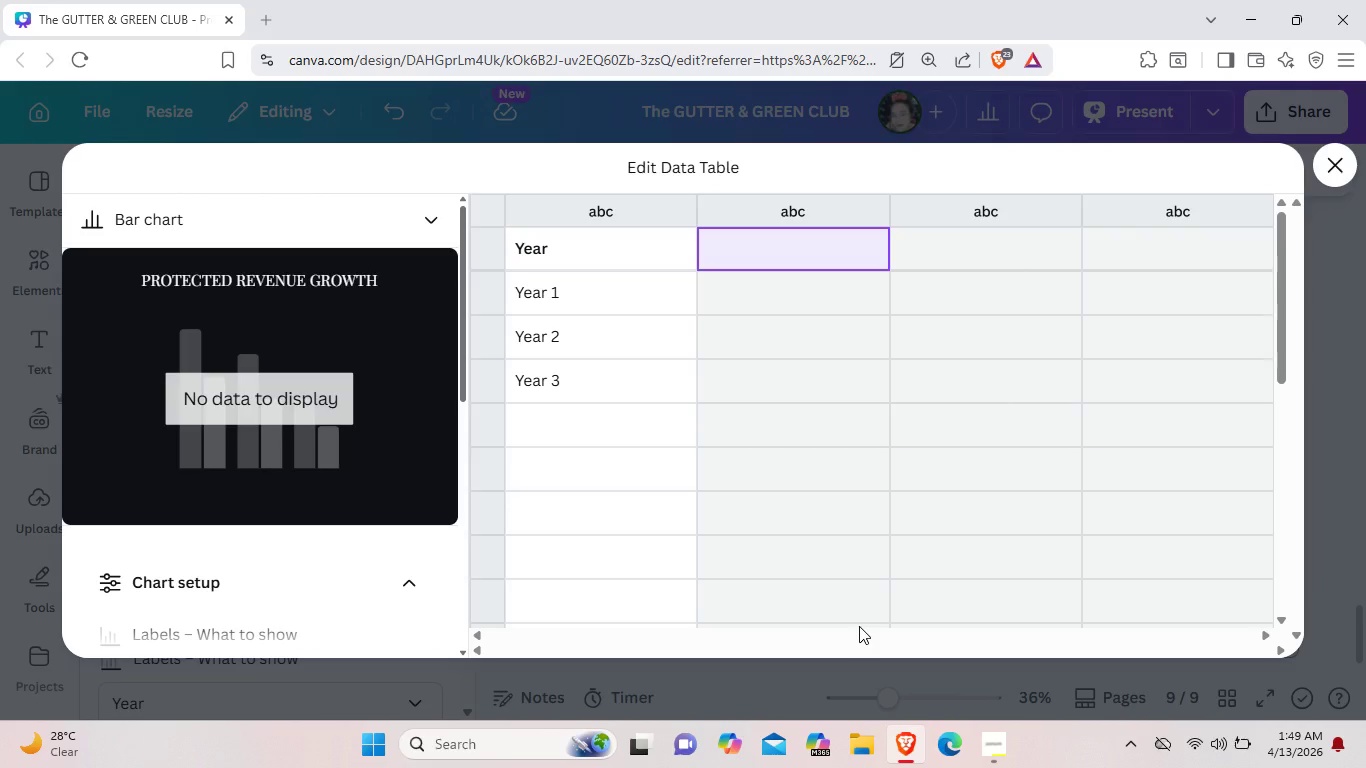 
key(Control+Z)
 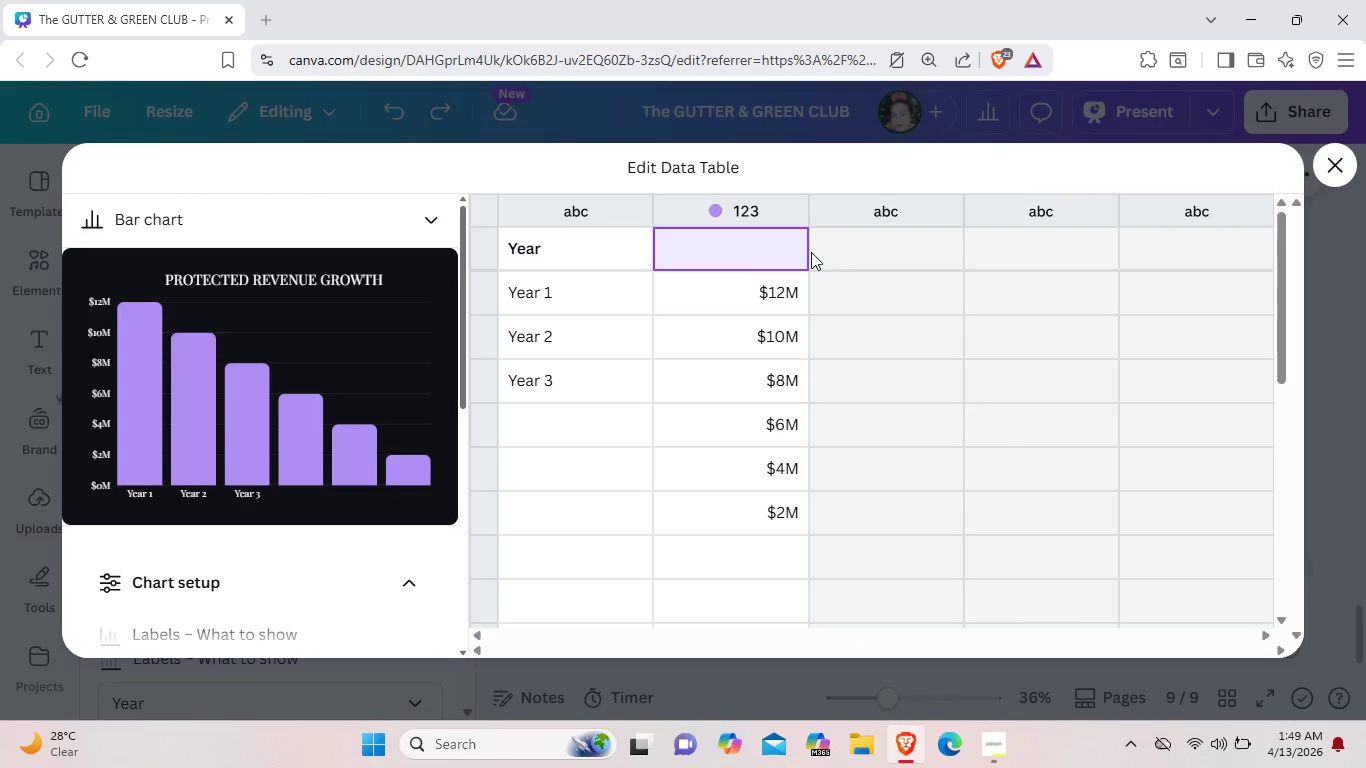 
right_click([792, 246])
 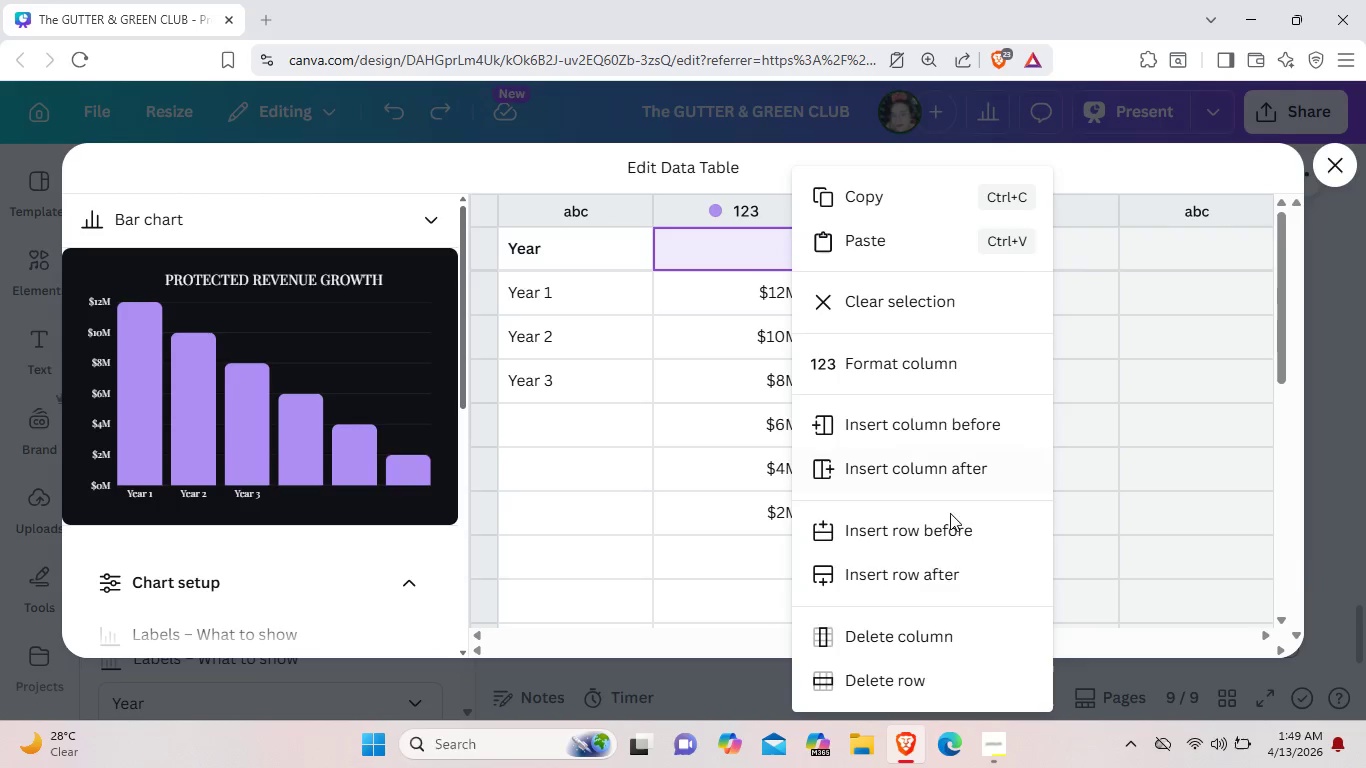 
scroll: coordinate [911, 620], scroll_direction: down, amount: 1.0
 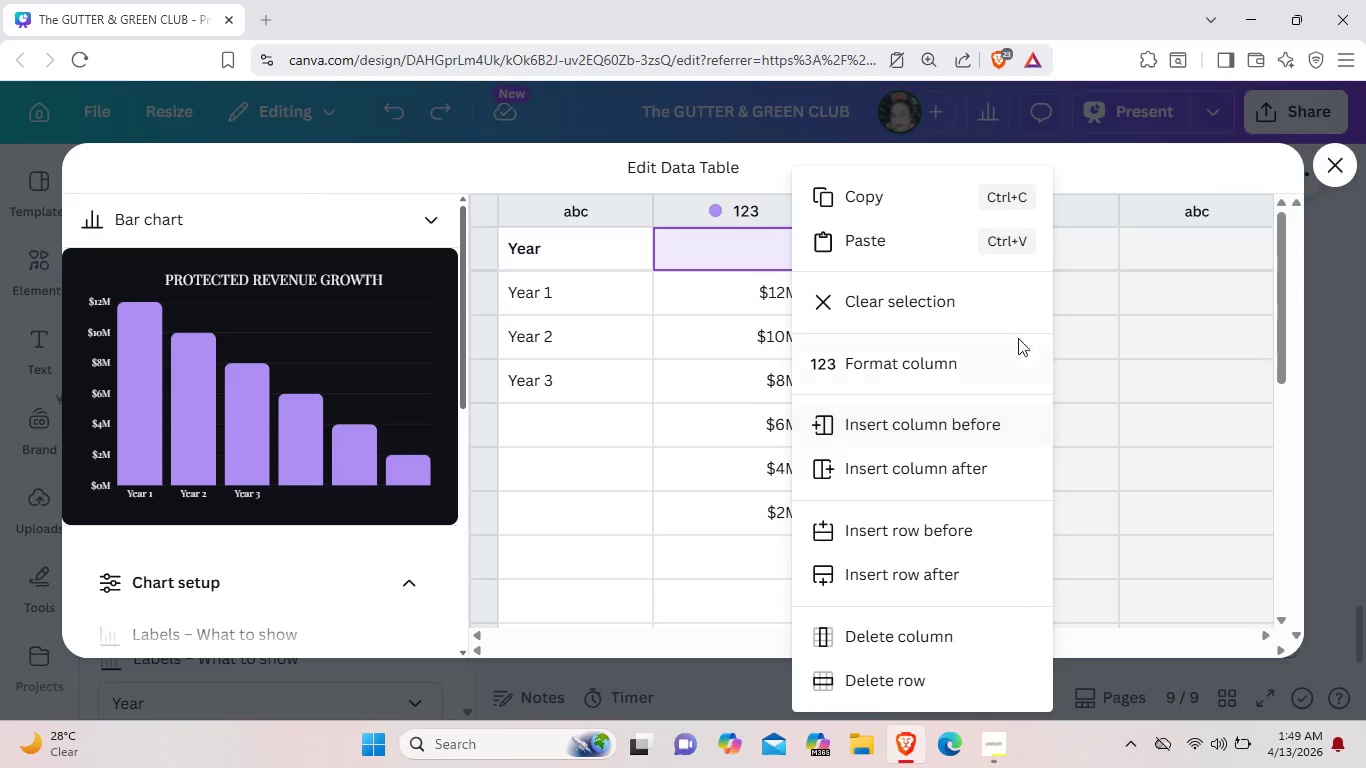 
left_click([1113, 321])
 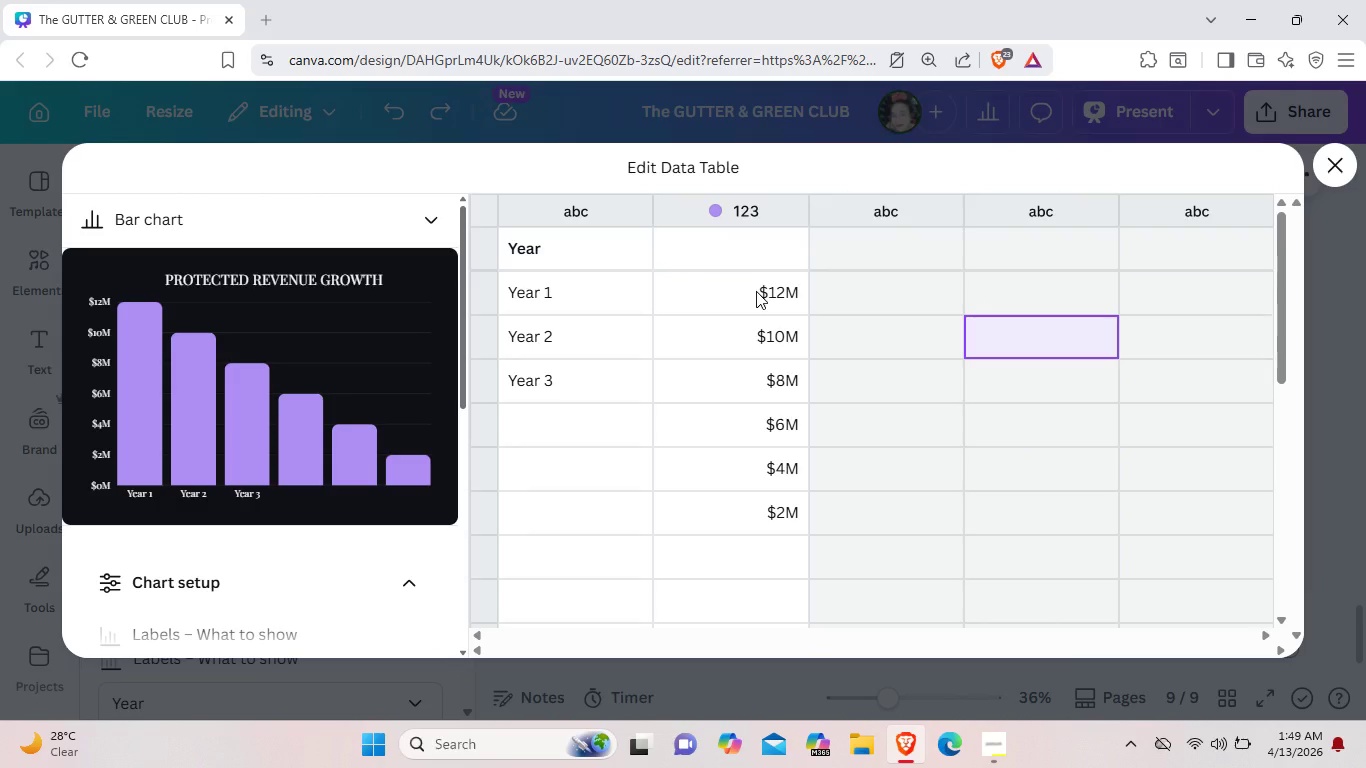 
double_click([756, 291])
 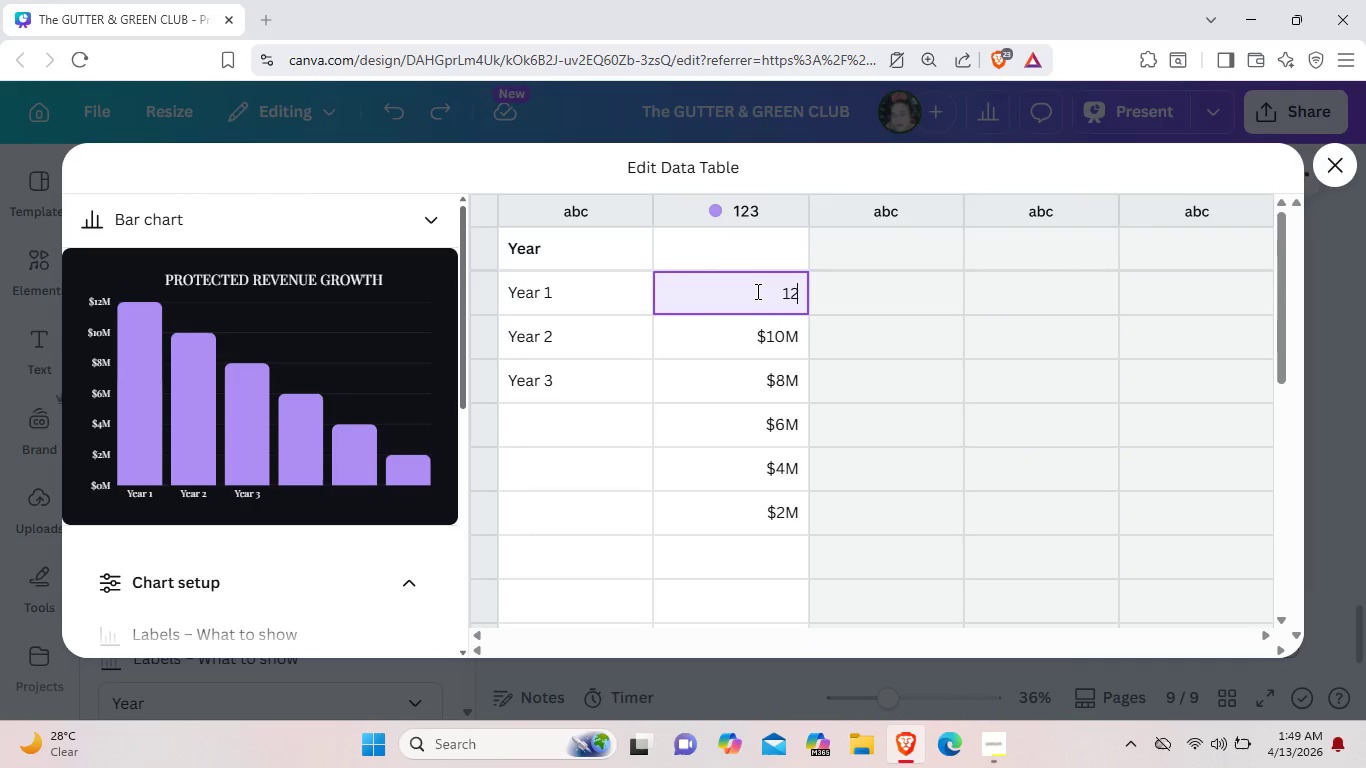 
left_click_drag(start_coordinate=[756, 291], to_coordinate=[806, 297])
 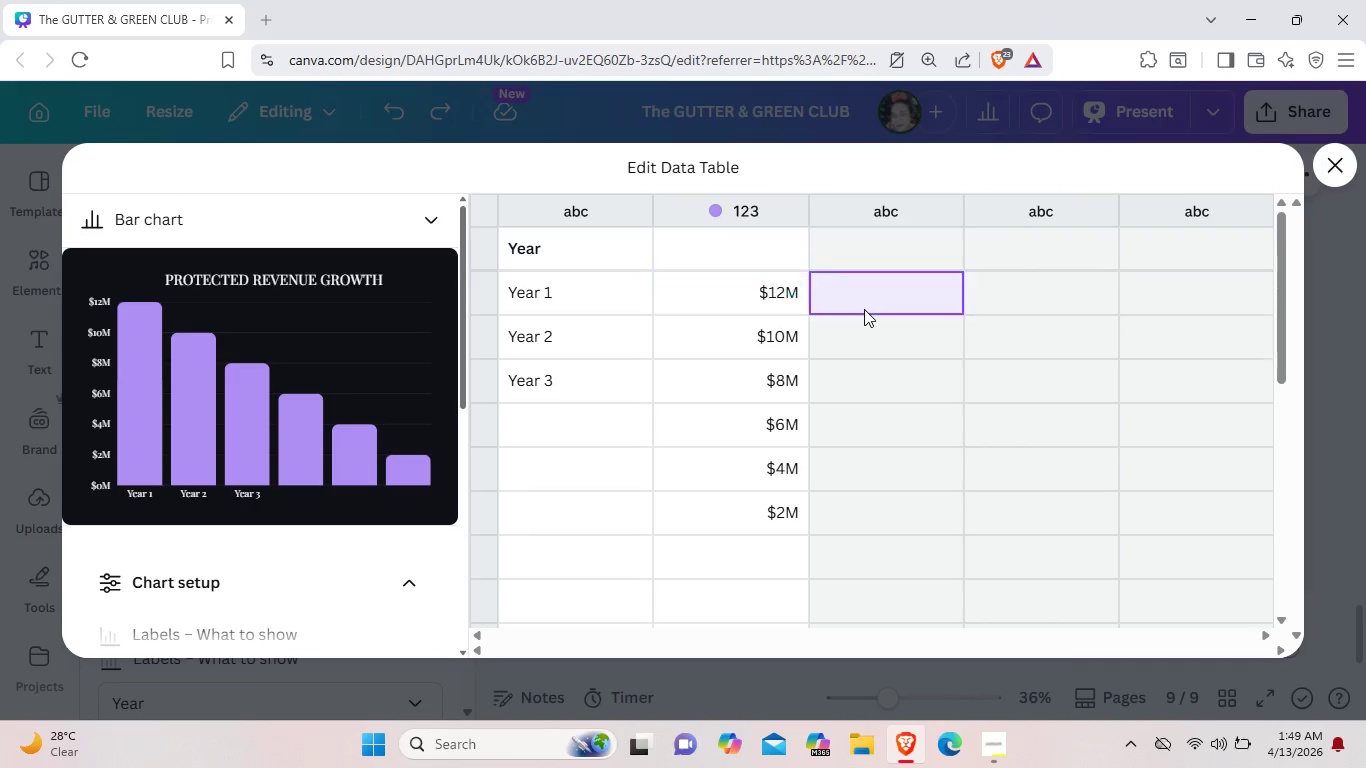 
left_click([864, 309])
 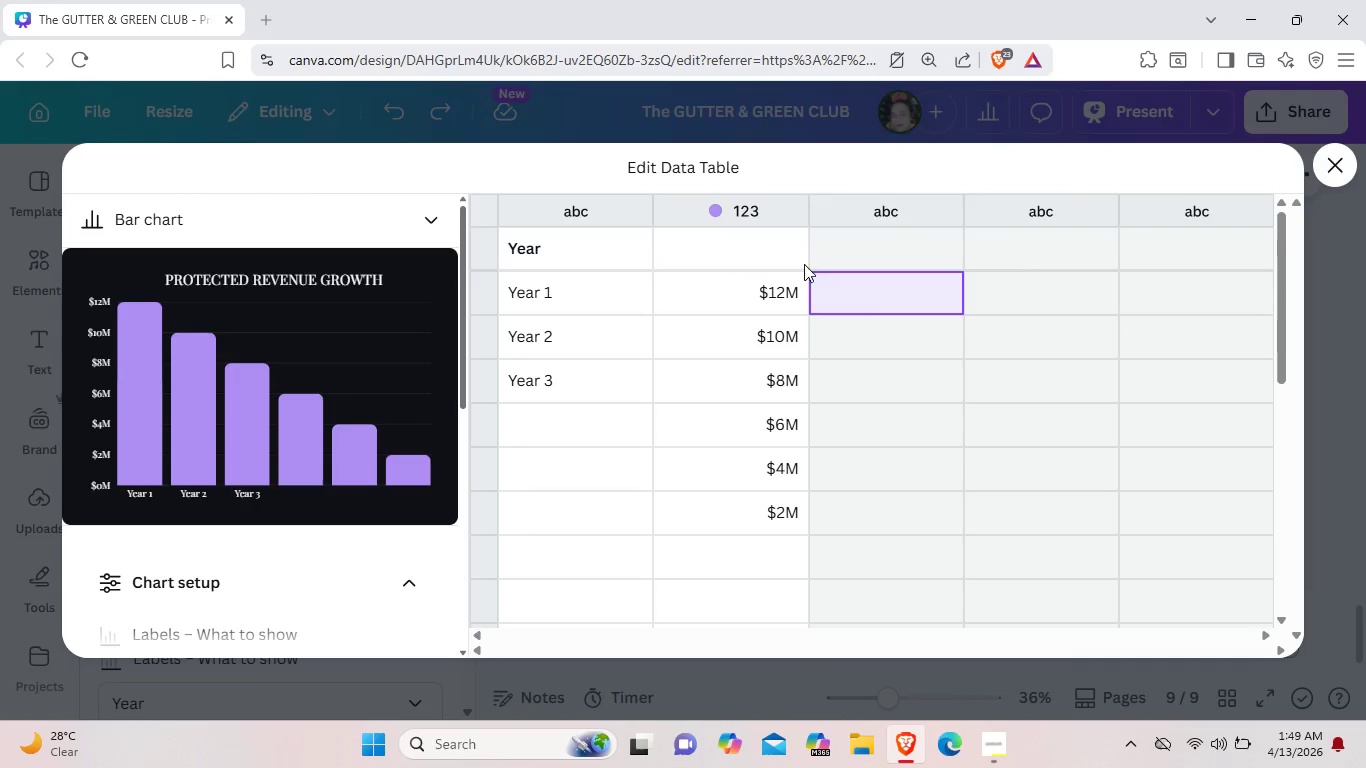 
left_click([766, 246])
 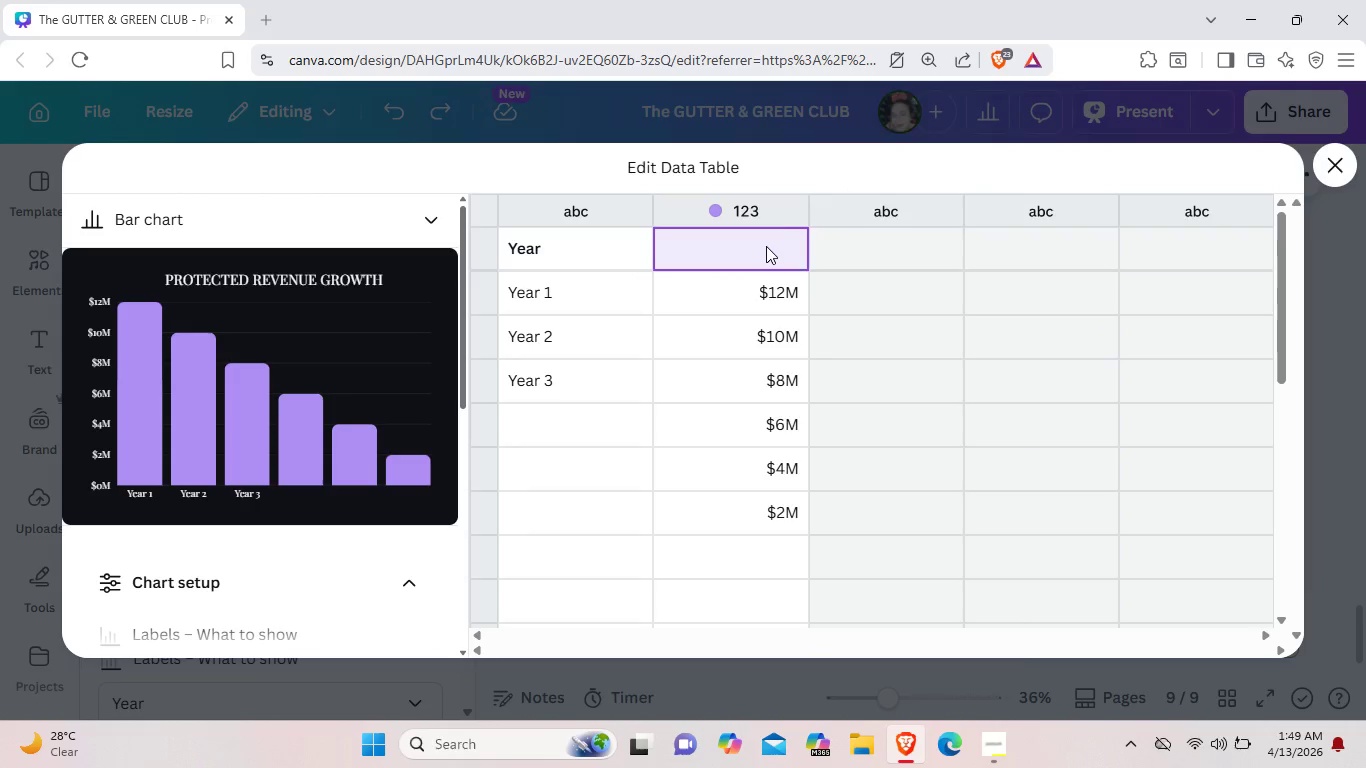 
right_click([766, 246])
 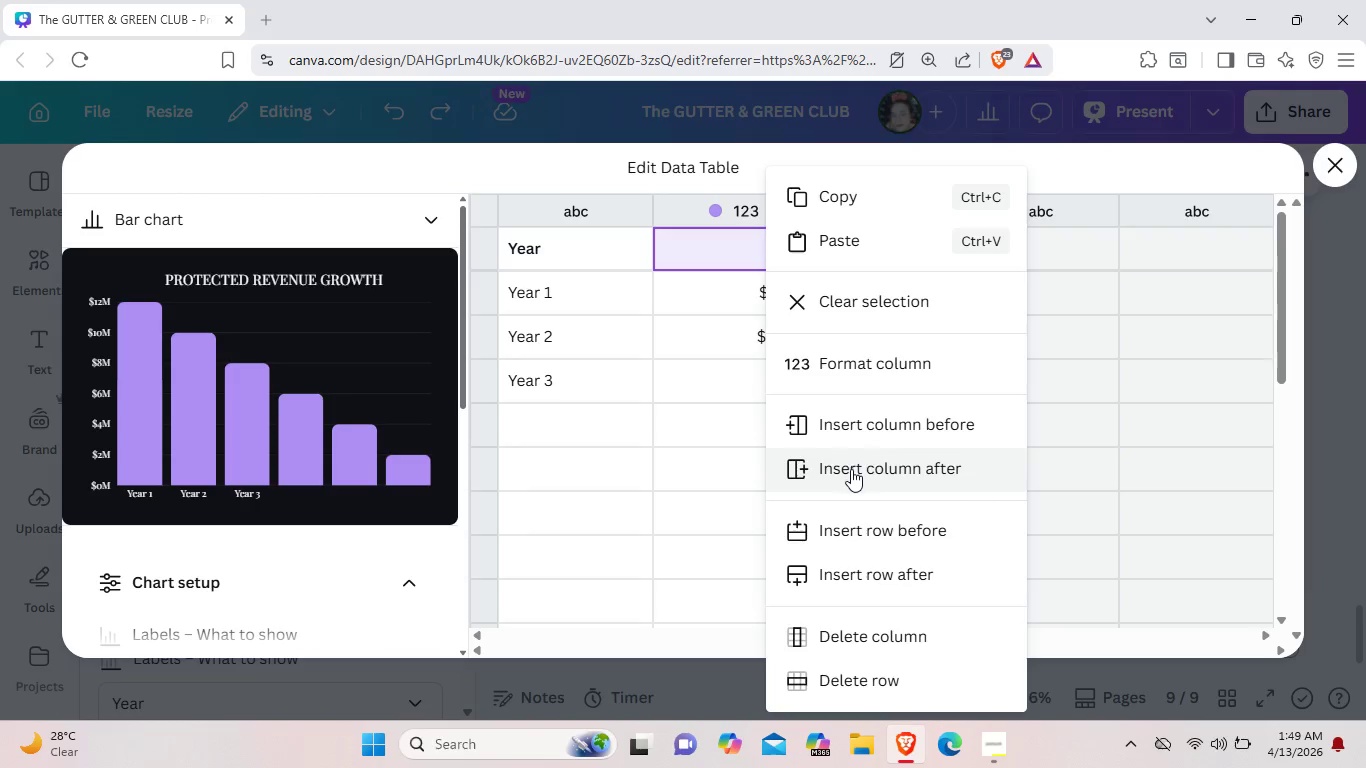 
scroll: coordinate [839, 554], scroll_direction: down, amount: 3.0
 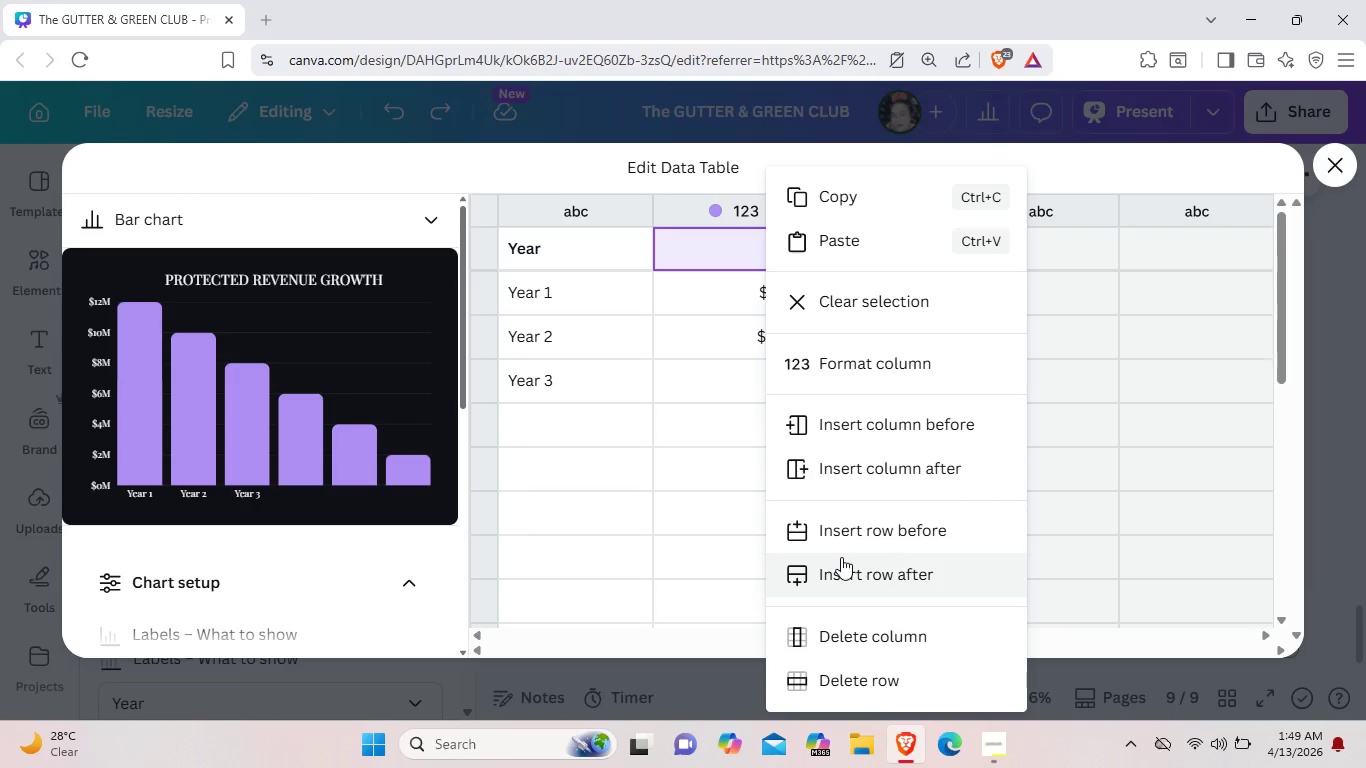 
wait(7.18)
 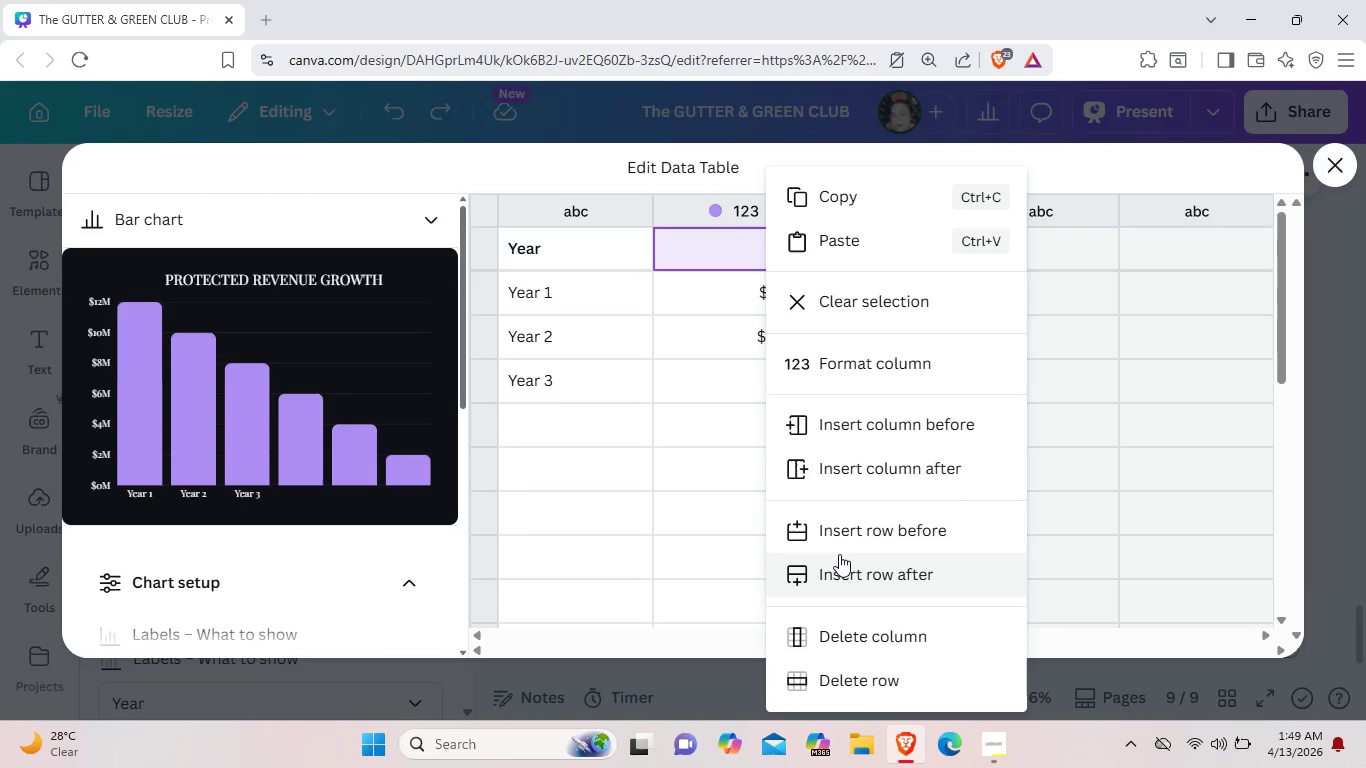 
left_click([842, 673])
 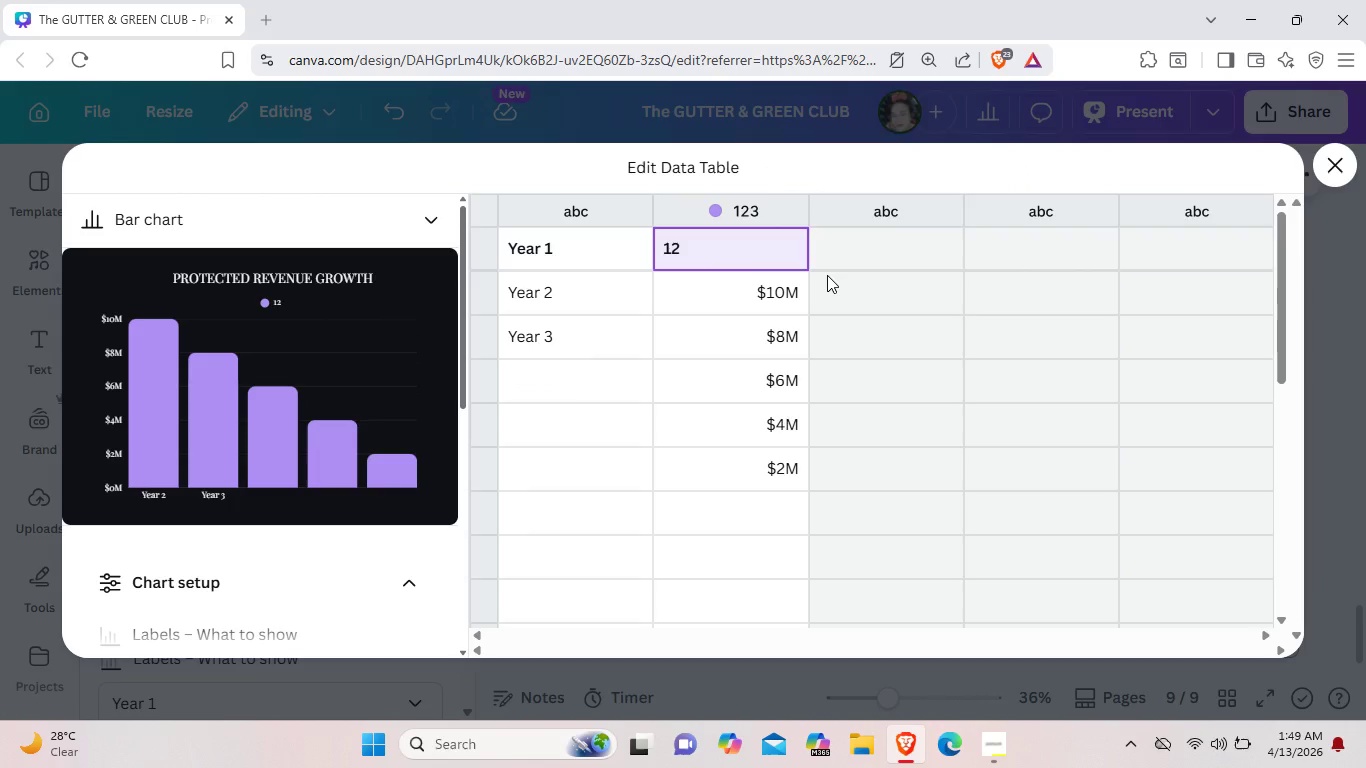 
left_click([862, 279])
 